 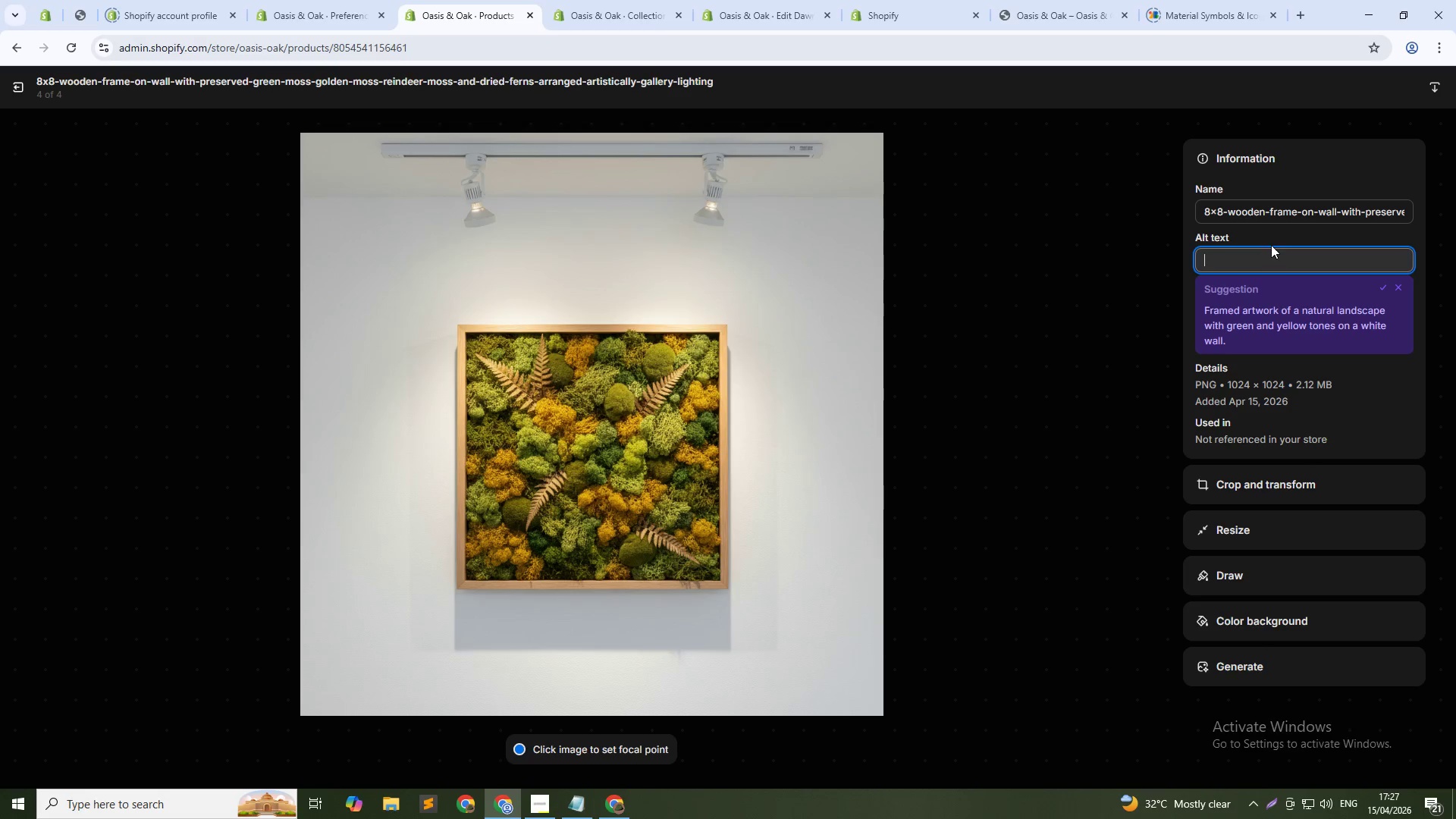 
type(Oasis & Oak moss art frame trttarium with preserved moss and dried botanicals)
 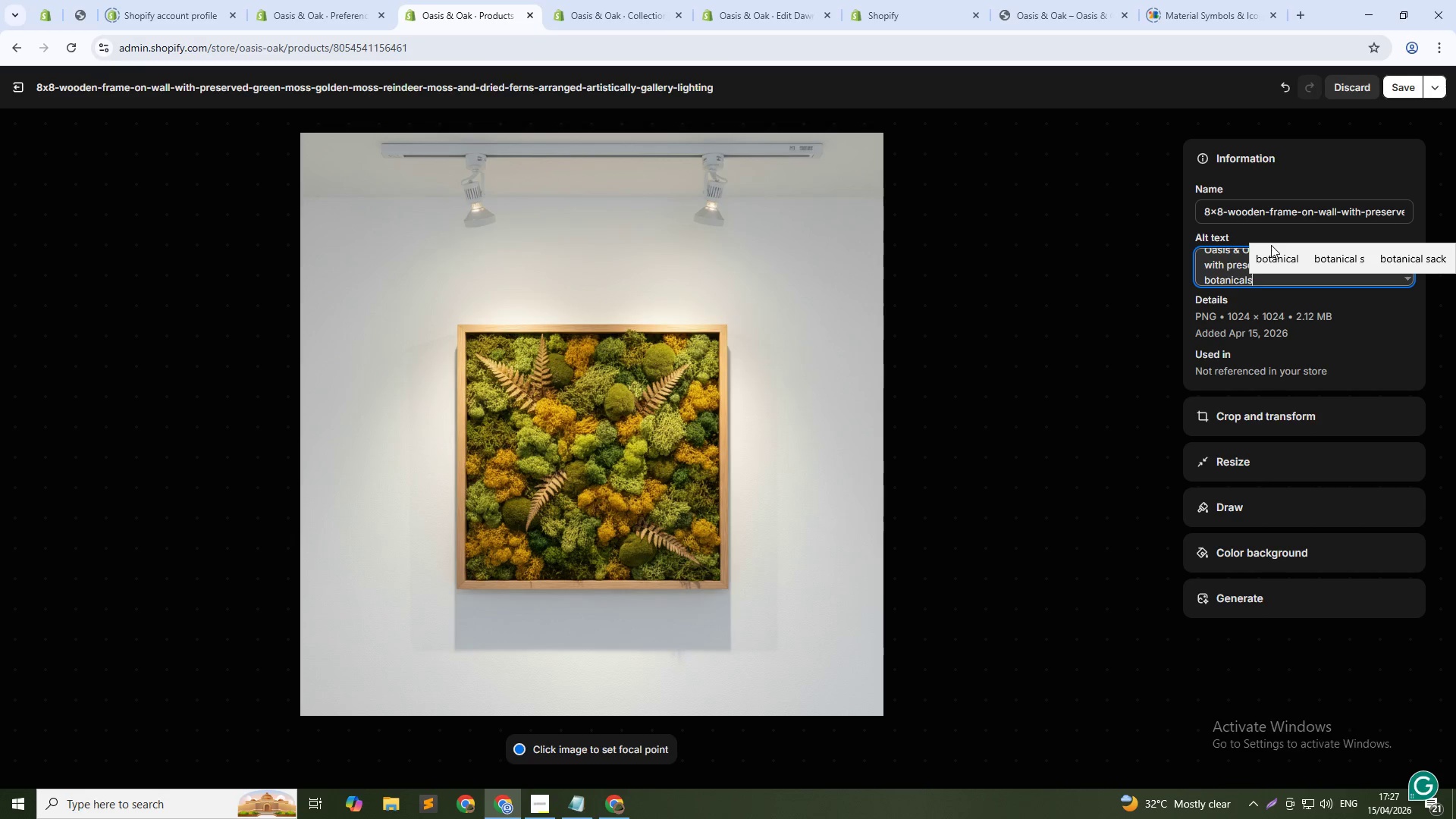 
left_click([1404, 90])
 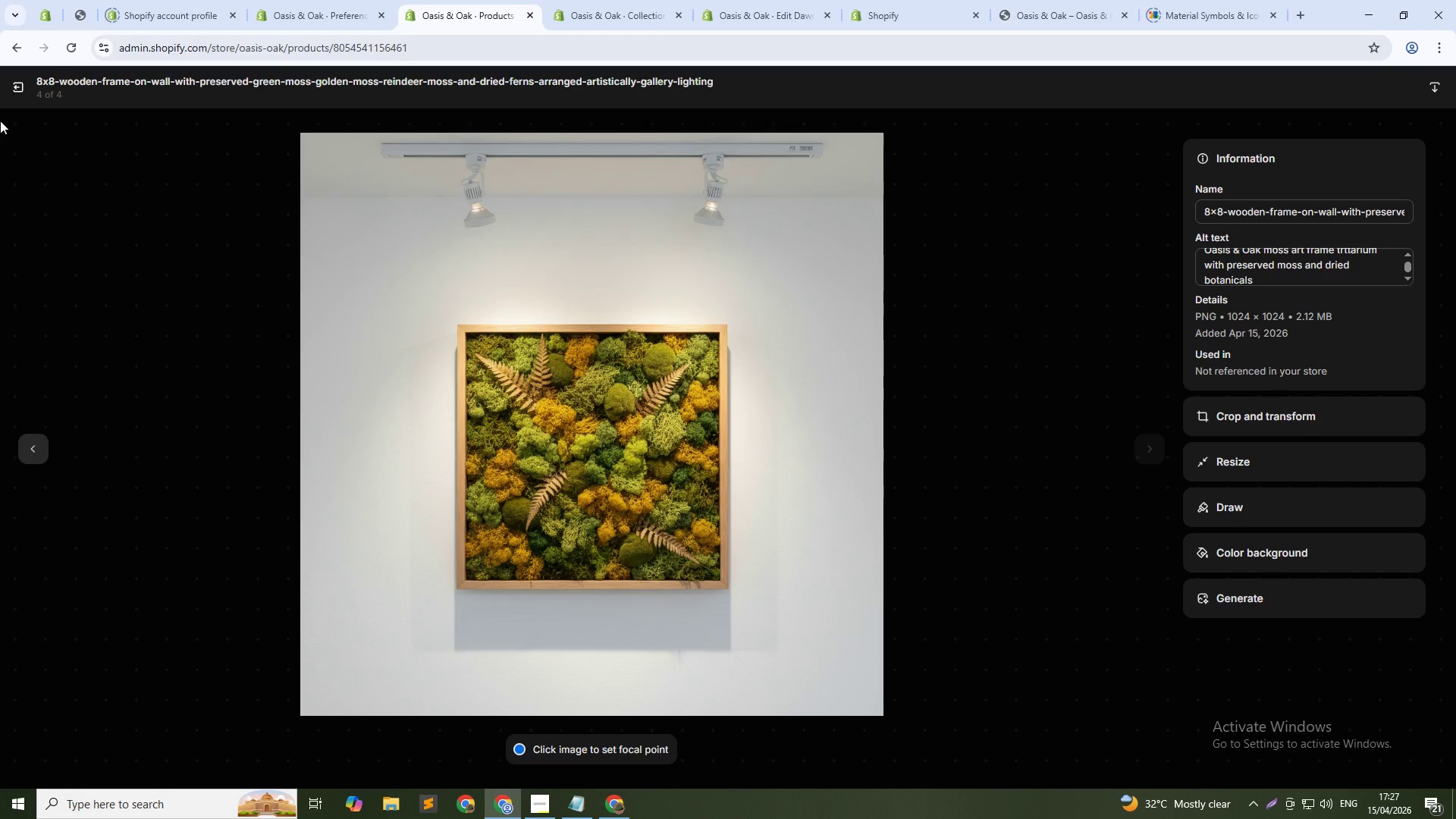 
left_click([24, 93])
 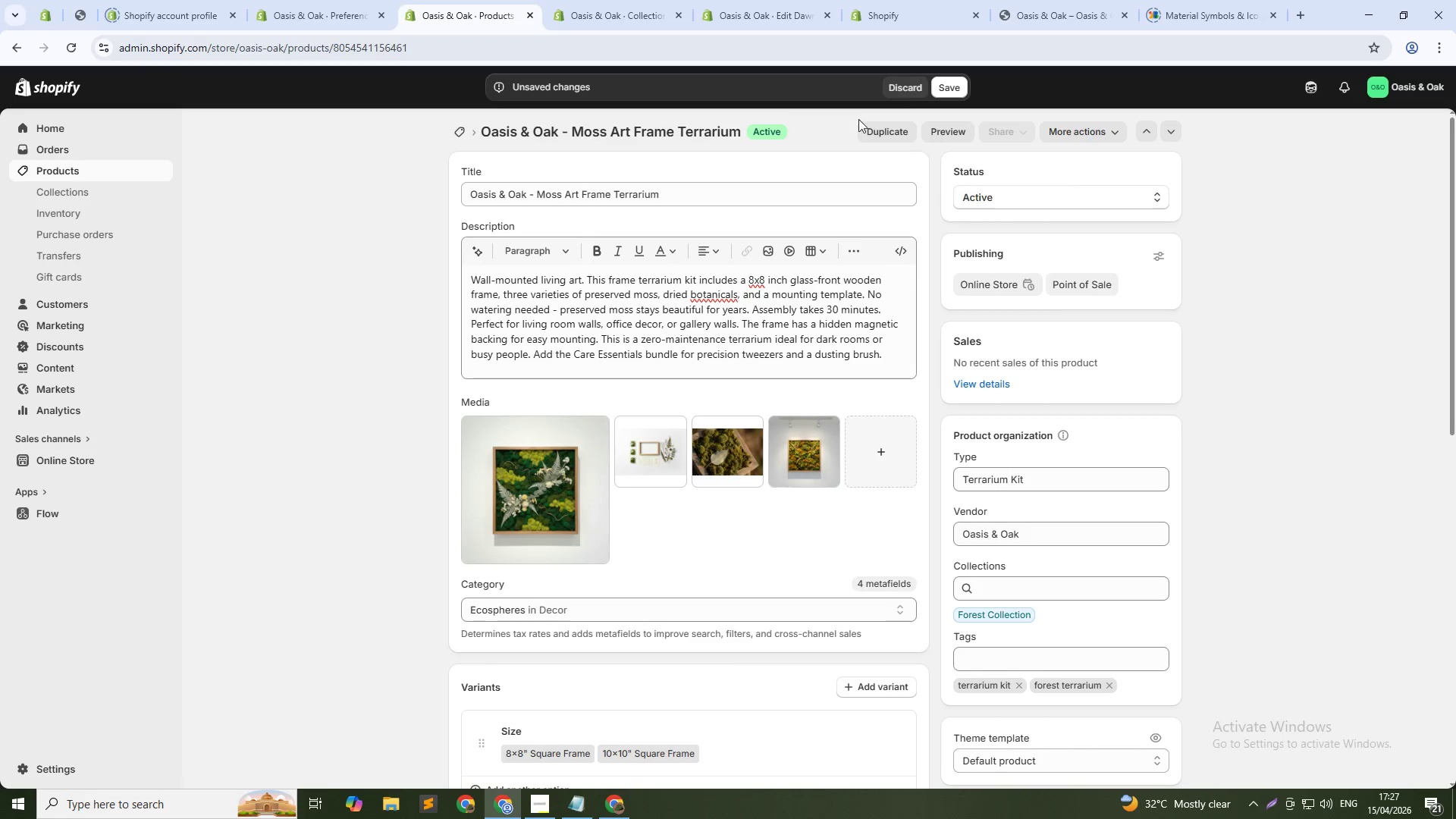 
left_click([947, 85])
 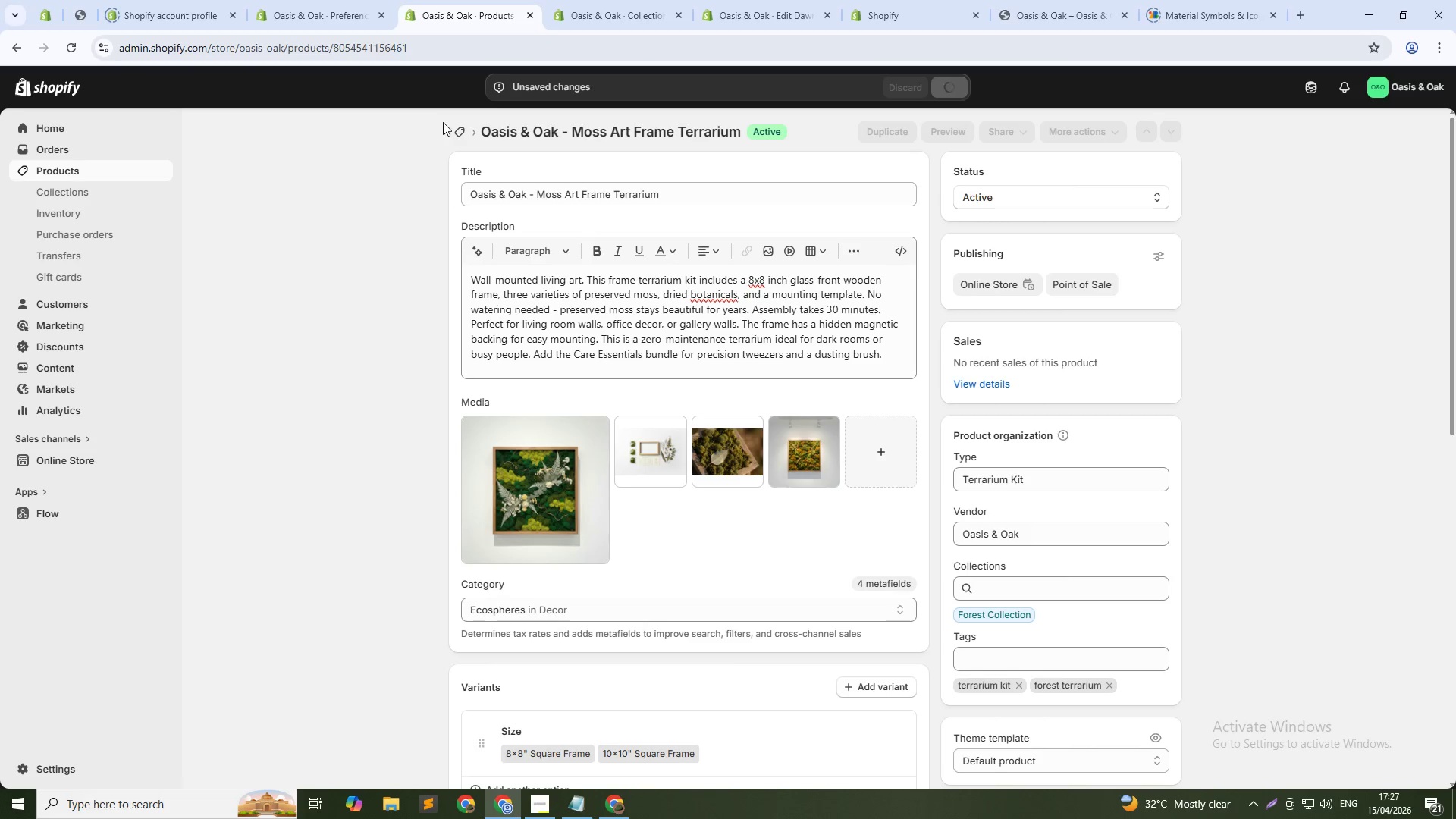 
left_click([459, 129])
 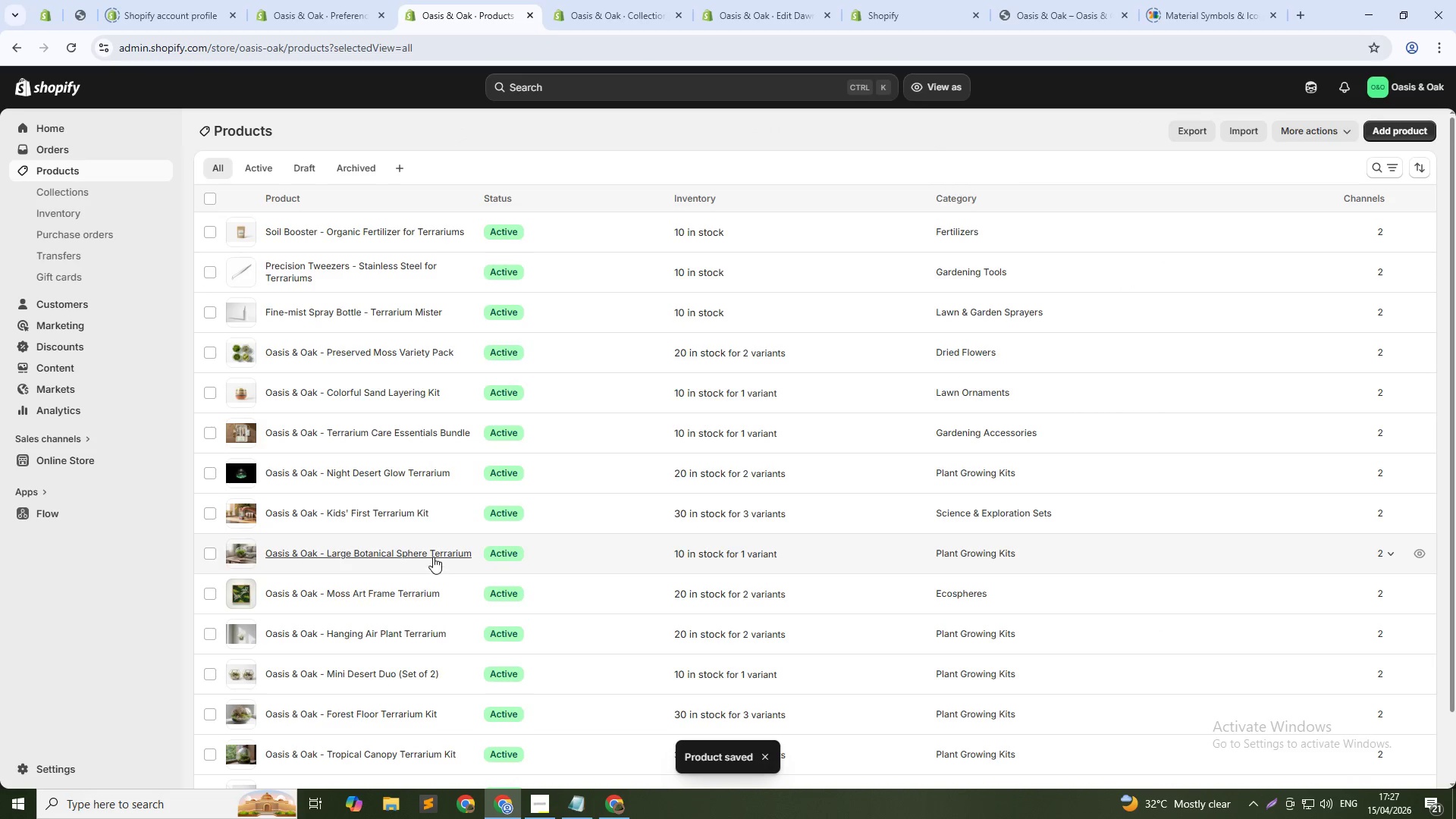 
left_click([429, 556])
 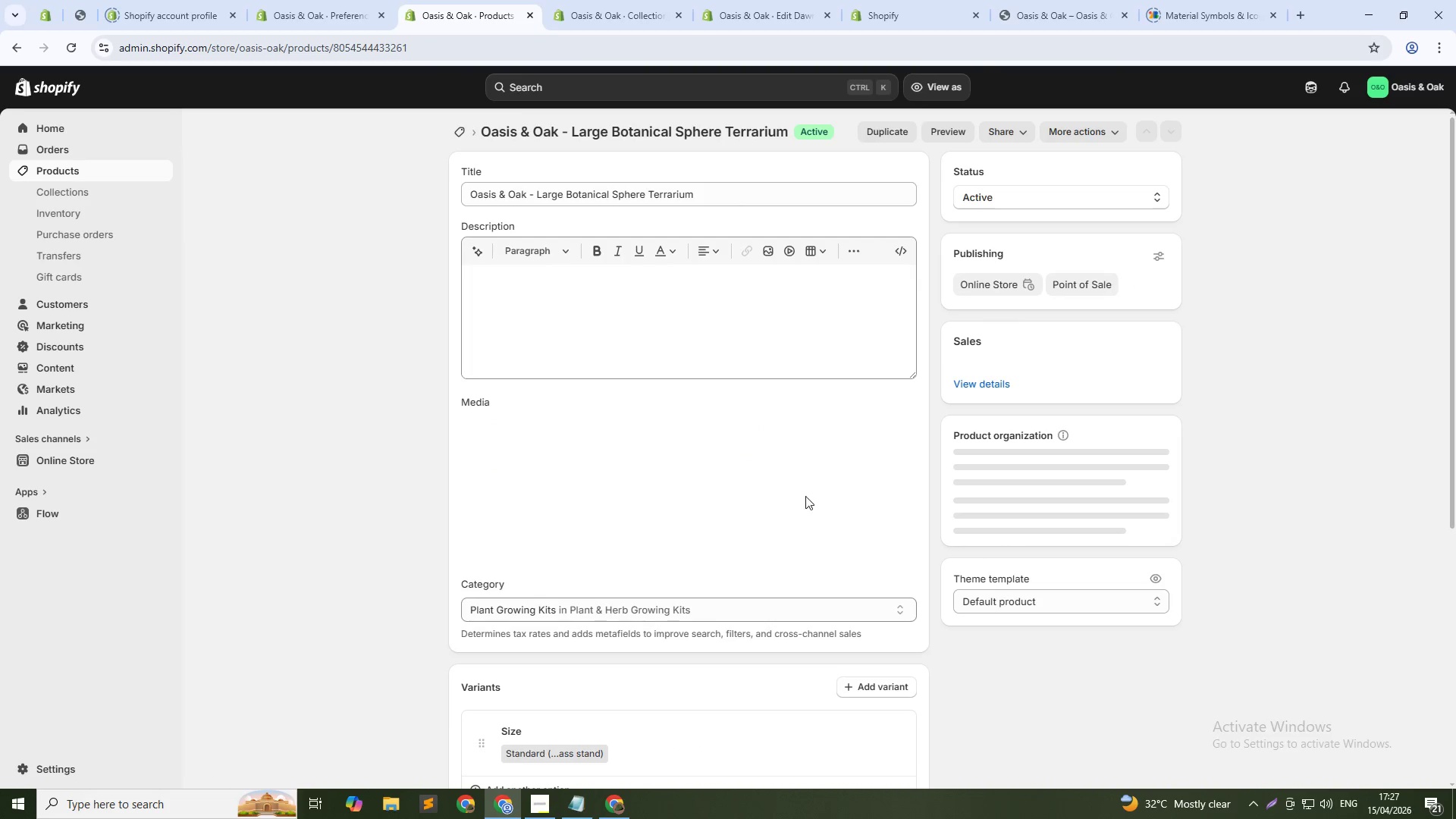 
left_click([783, 463])
 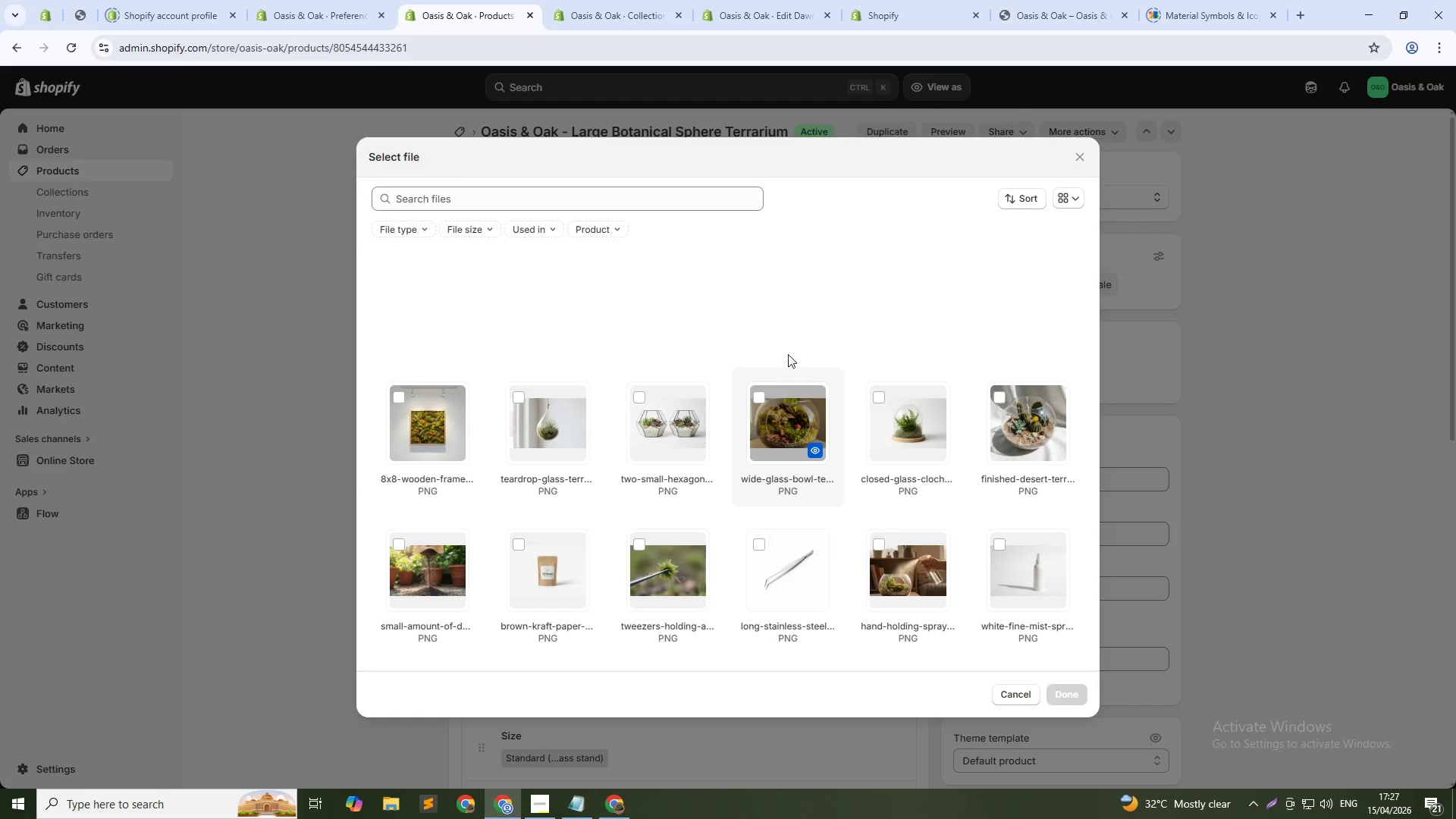 
left_click([786, 297])
 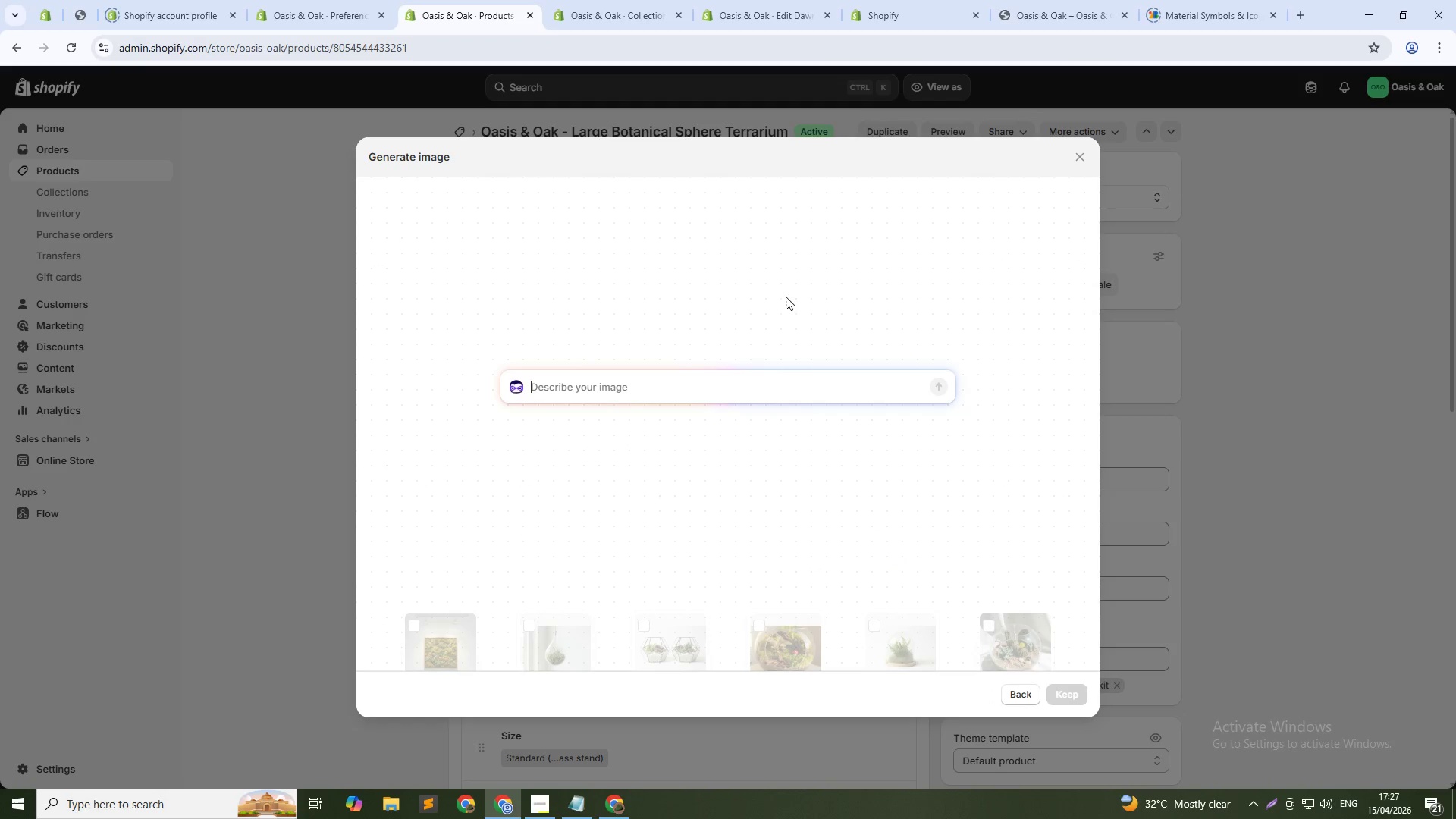 
type(Large 10-inch glass sphere terrairum on brass stand with ferns, pilea, and peperomia, soft window light, living room background)
key(NumpadEnter)
 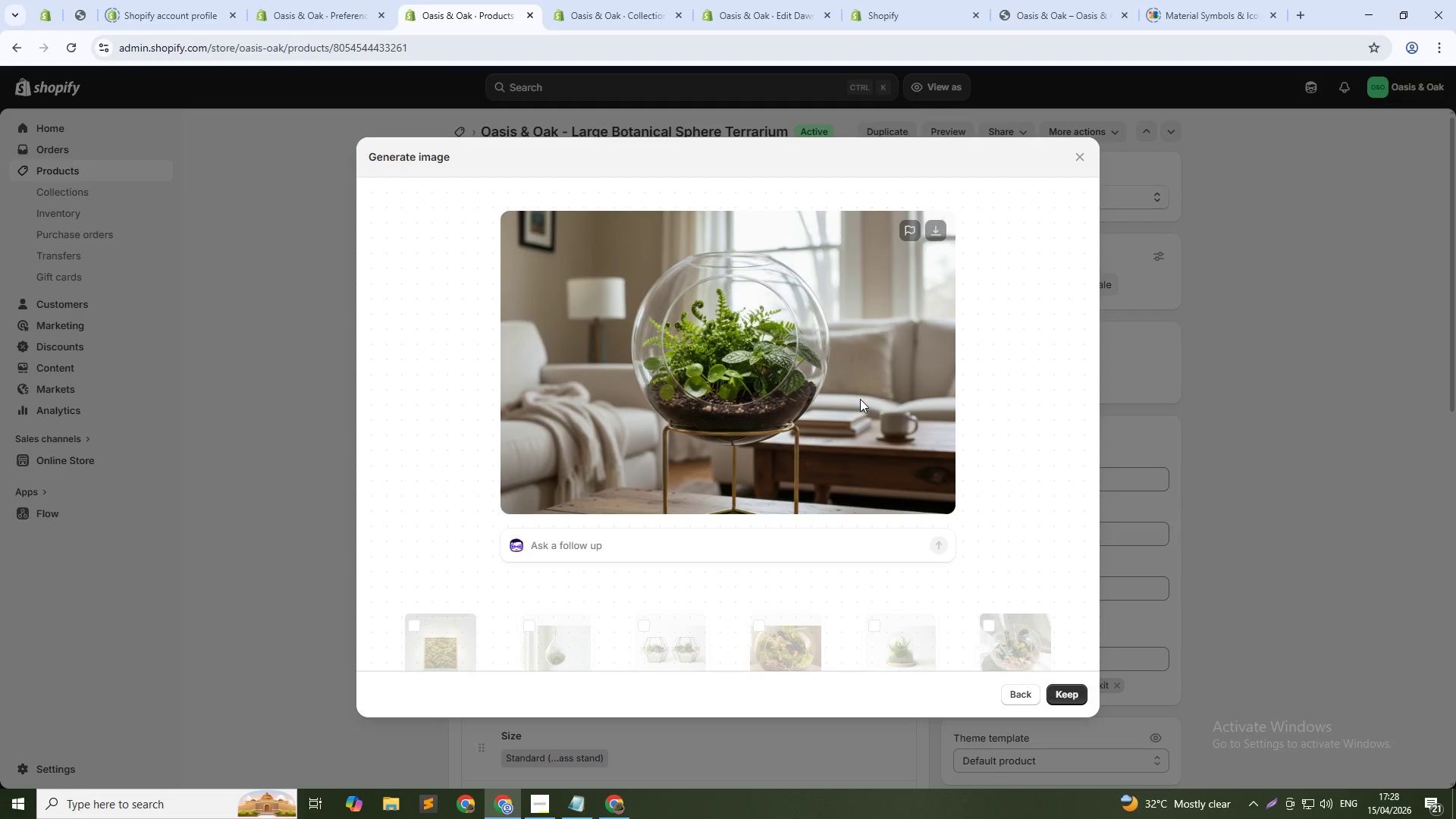 
wait(31.47)
 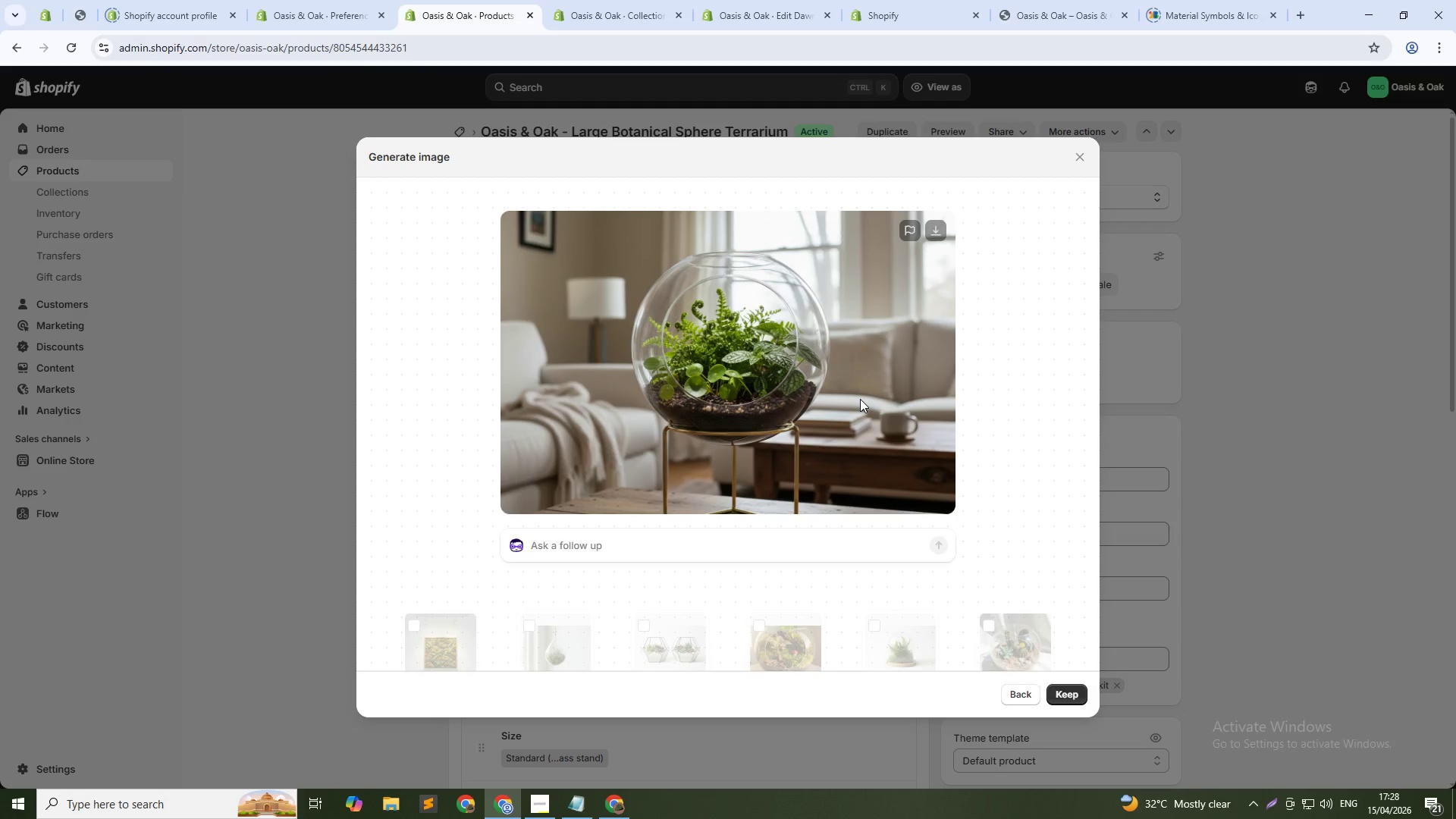 
left_click([1065, 698])
 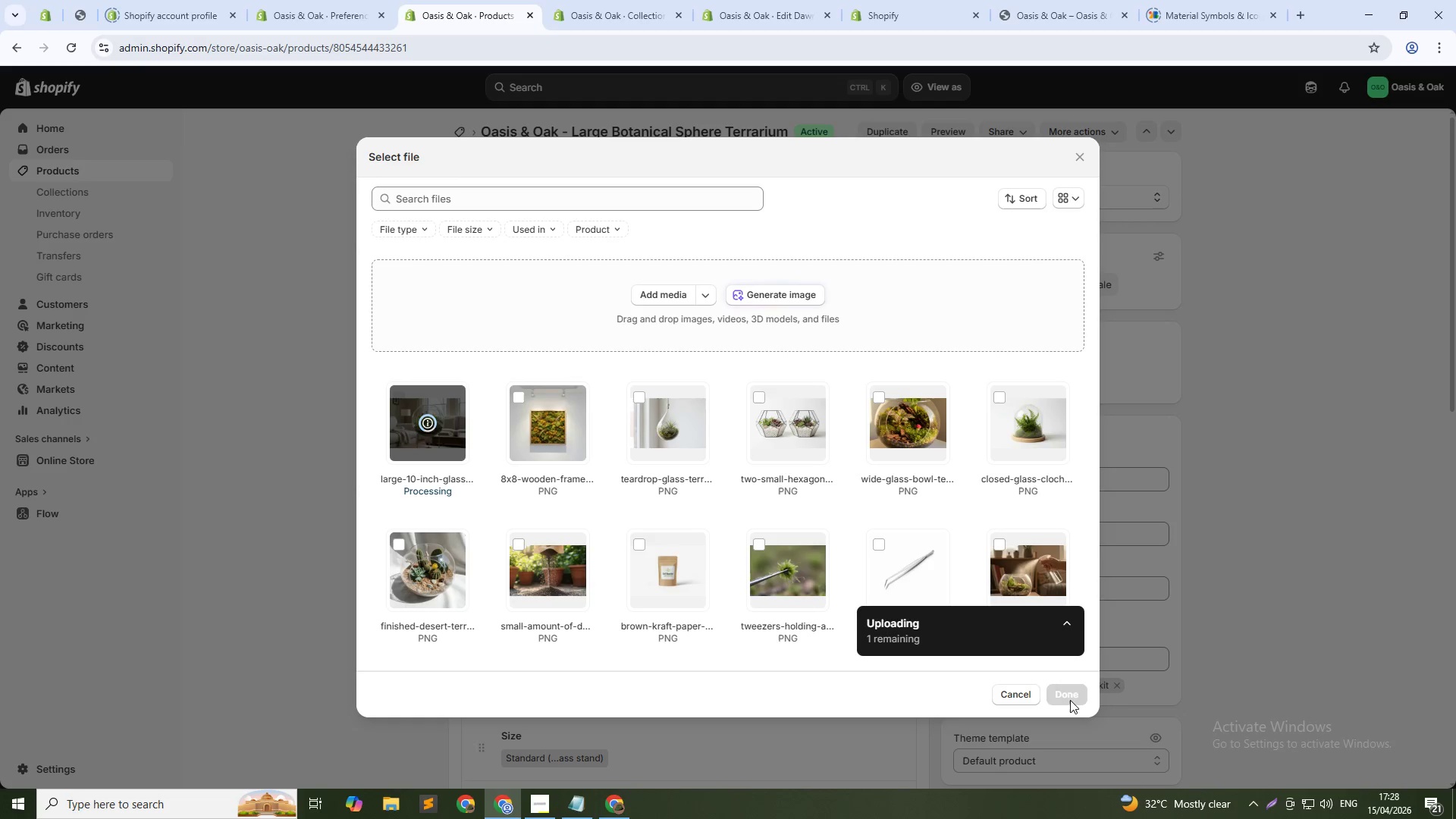 
wait(7.55)
 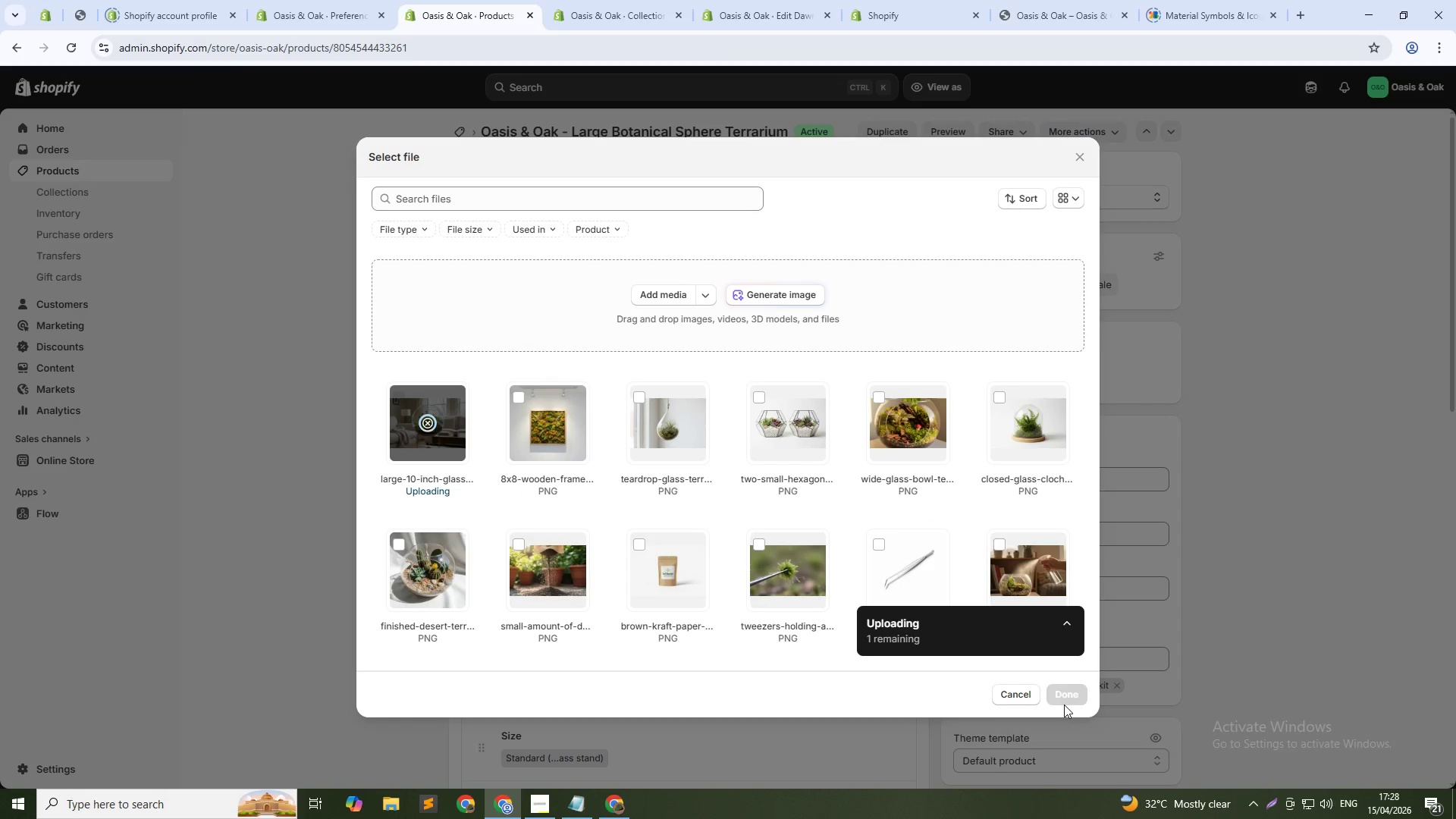 
left_click([1070, 700])
 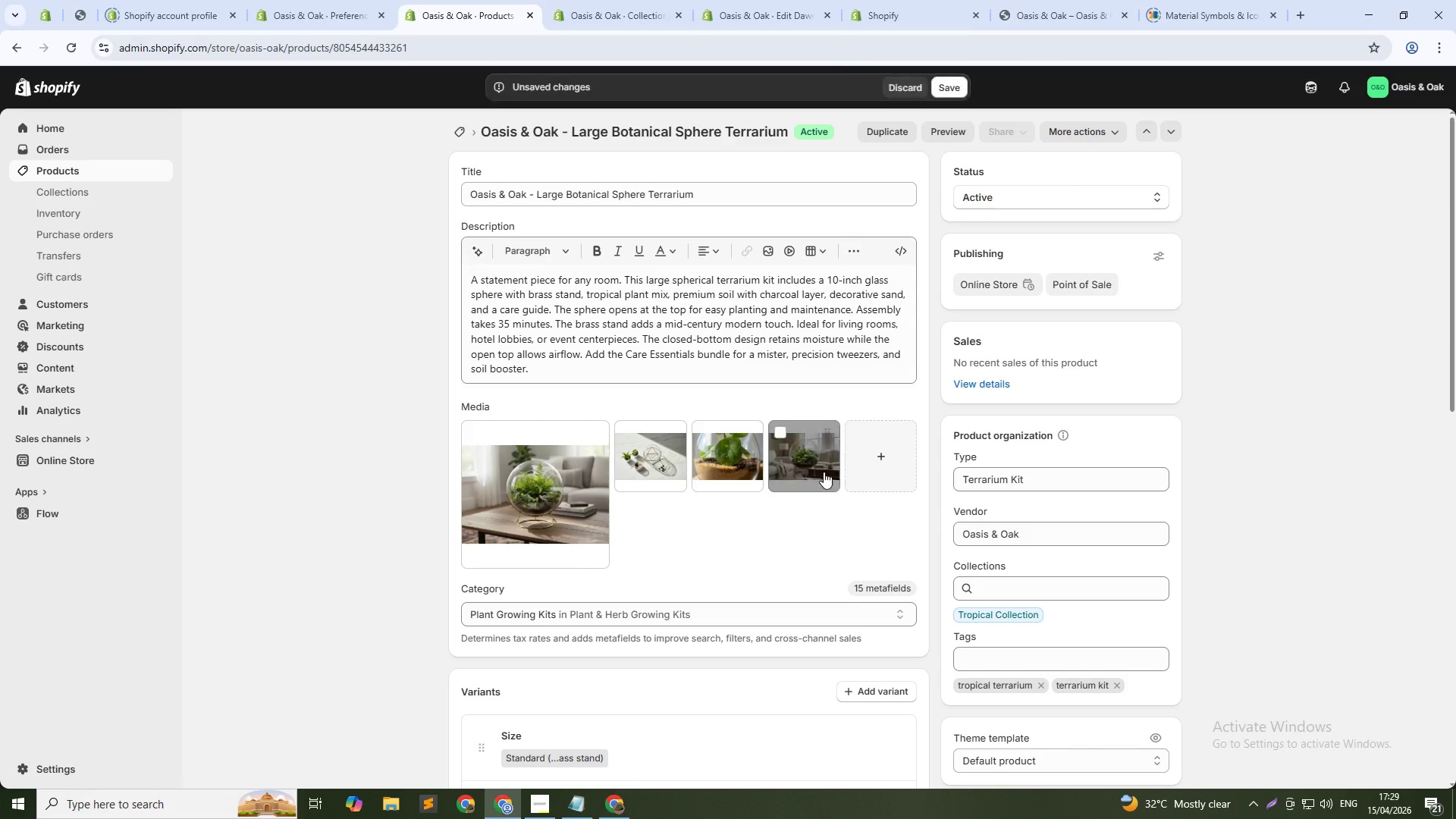 
left_click([811, 469])
 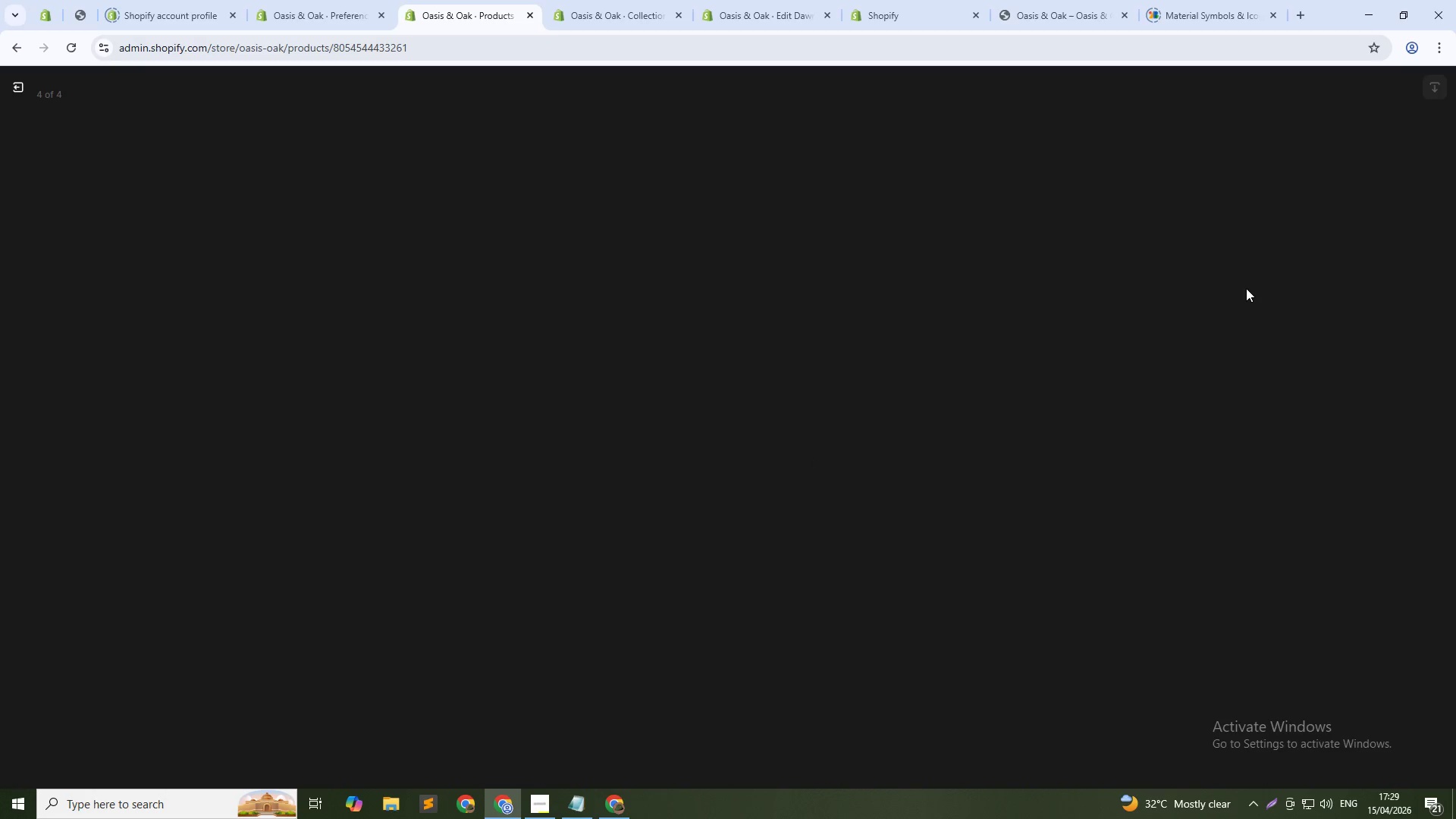 
left_click([1276, 268])
 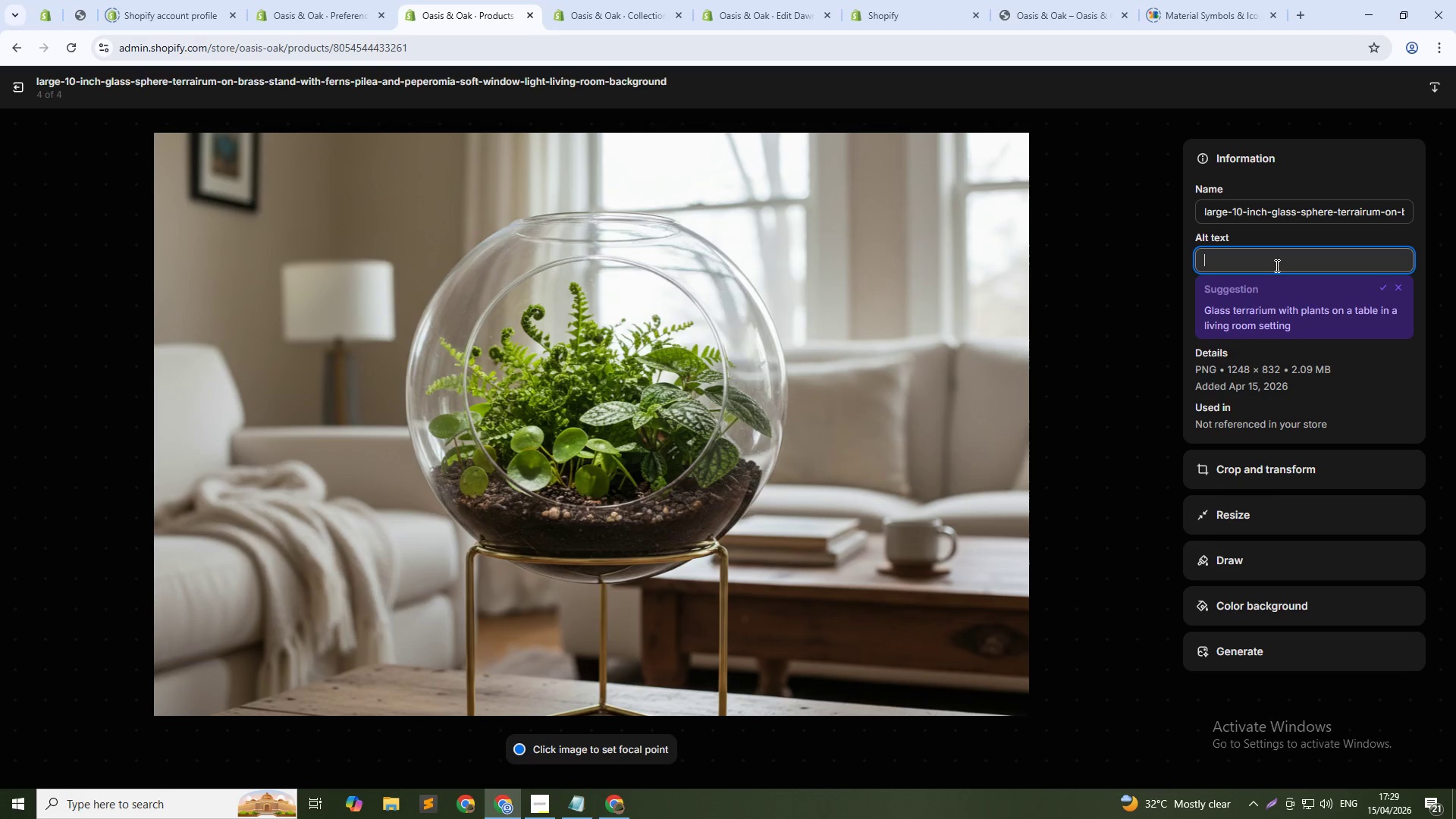 
type(Oasis & Oak large botacnial)
key(Backspace)
key(Backspace)
key(Backspace)
key(Backspace)
key(Backspace)
type(nical sphere terrarium with brass stand adn trp)
key(Backspace)
type(opical paltns)
 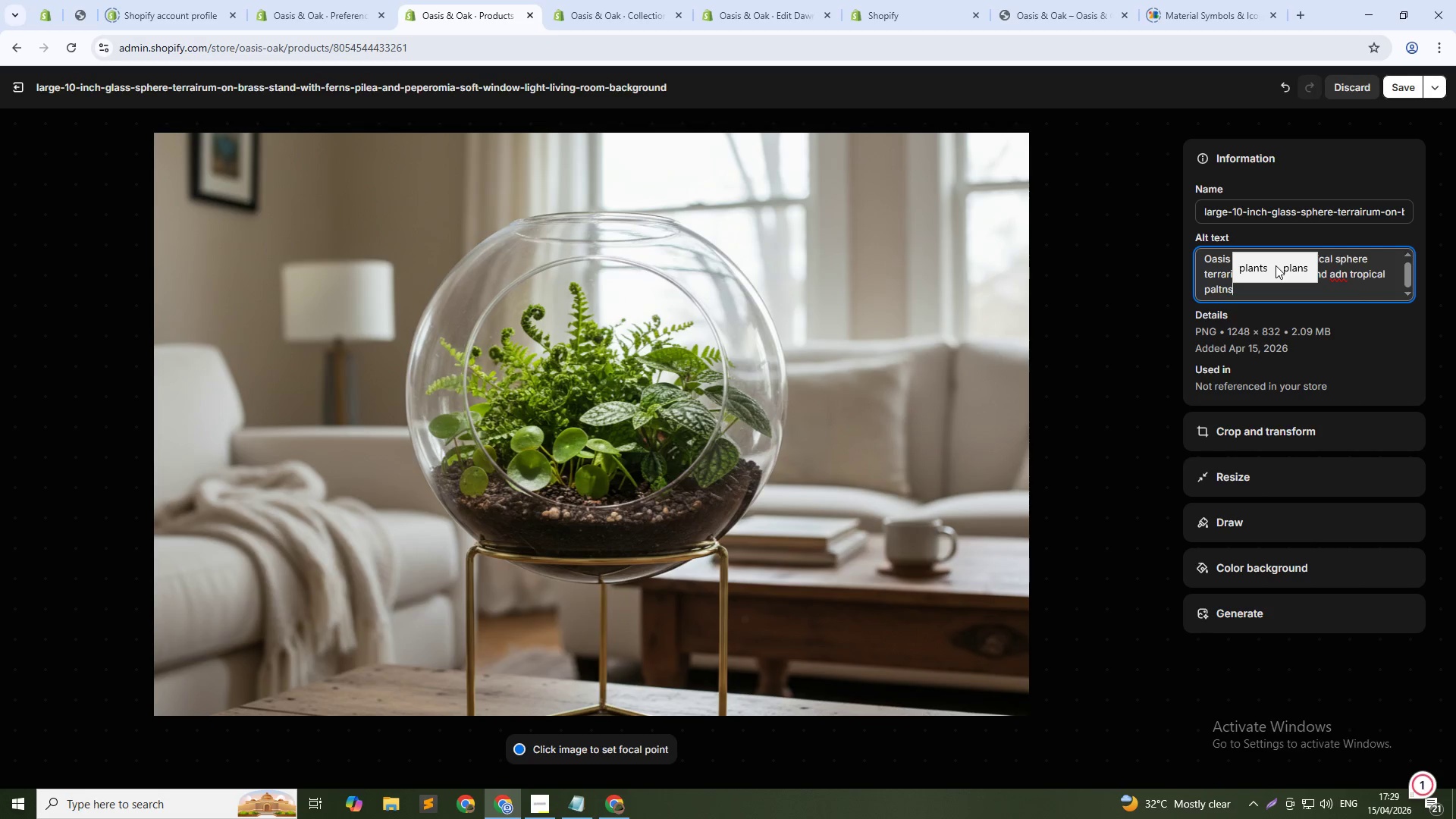 
left_click([1346, 274])
 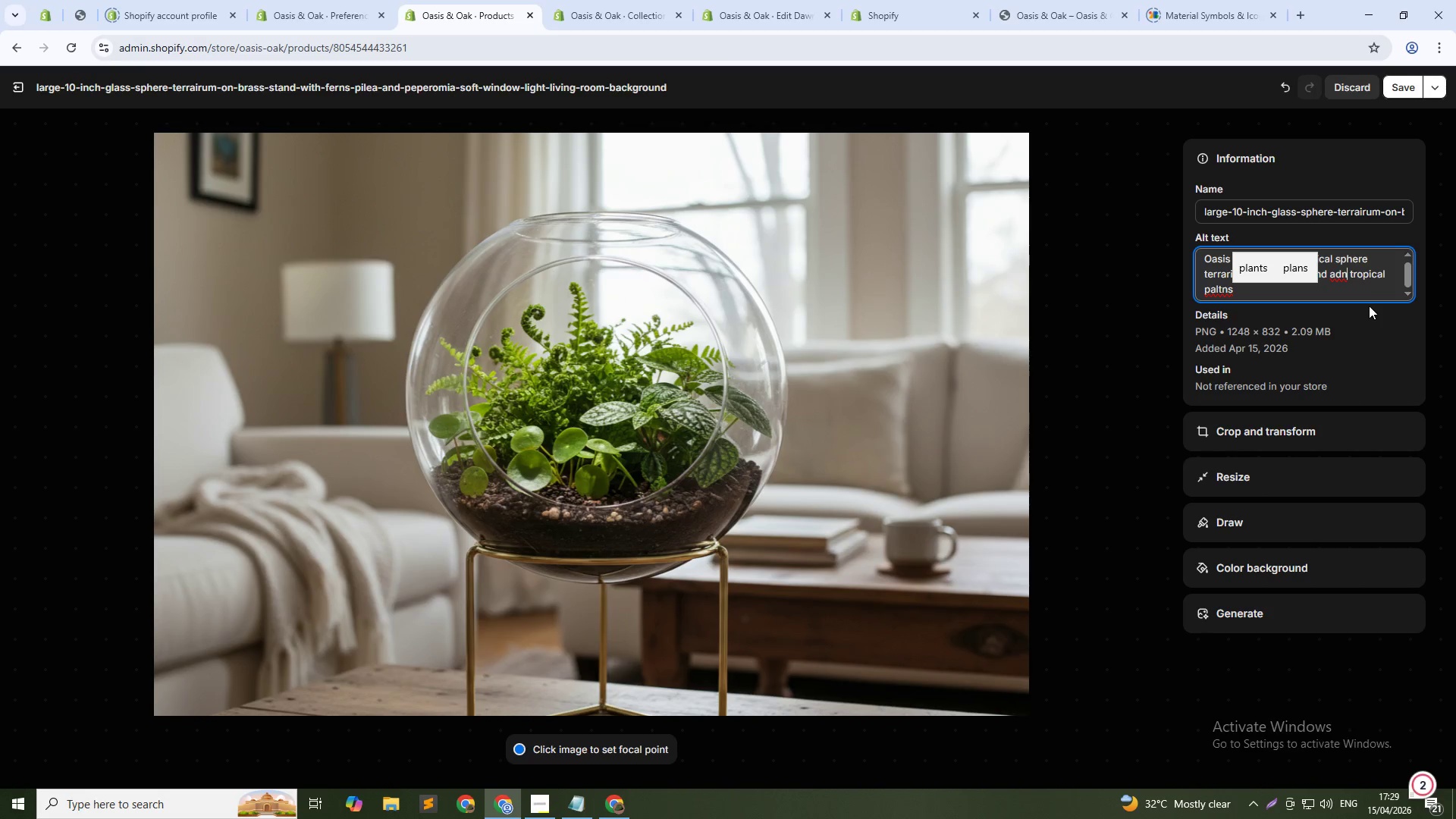 
key(Backspace)
 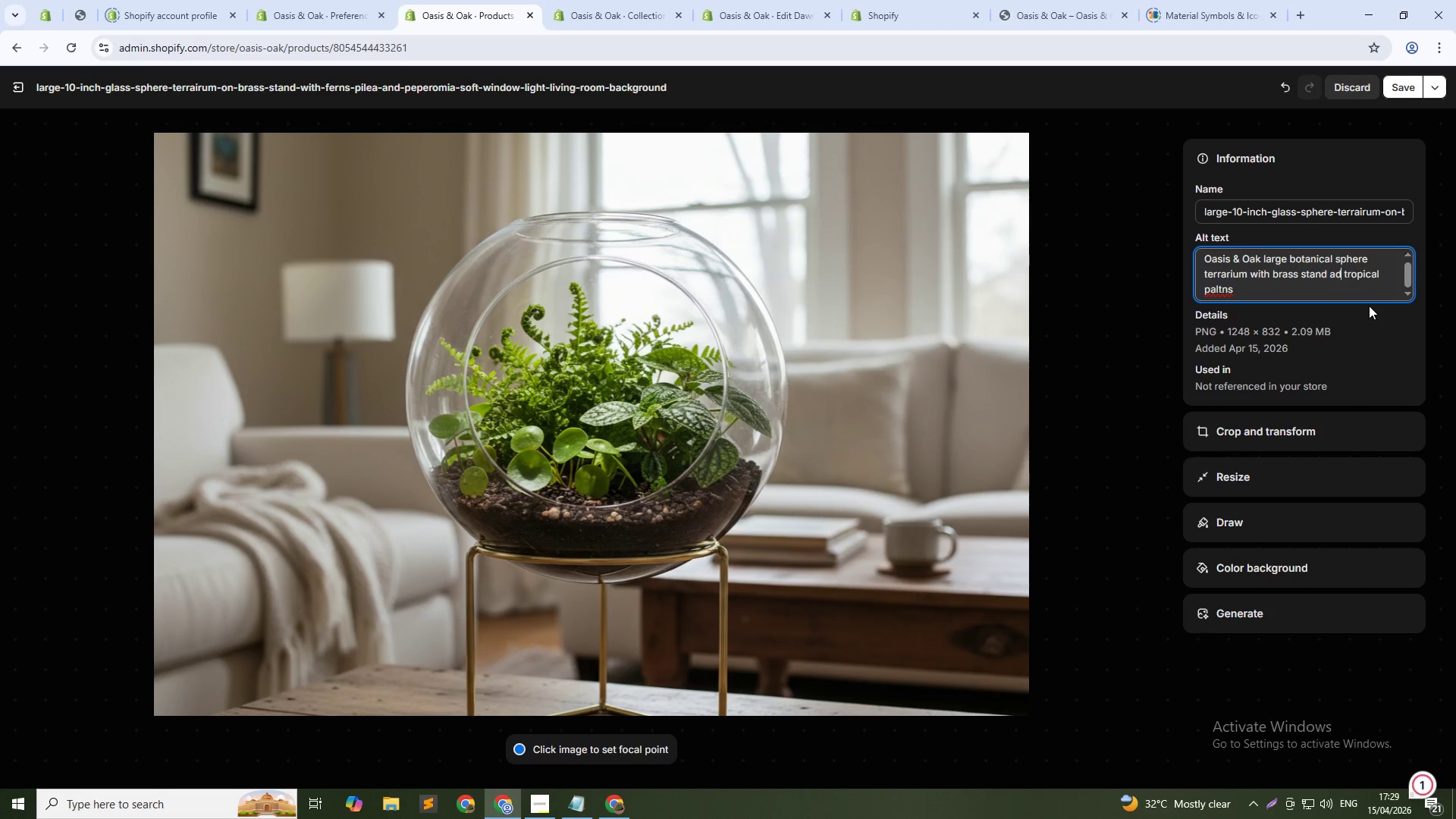 
key(ArrowLeft)
 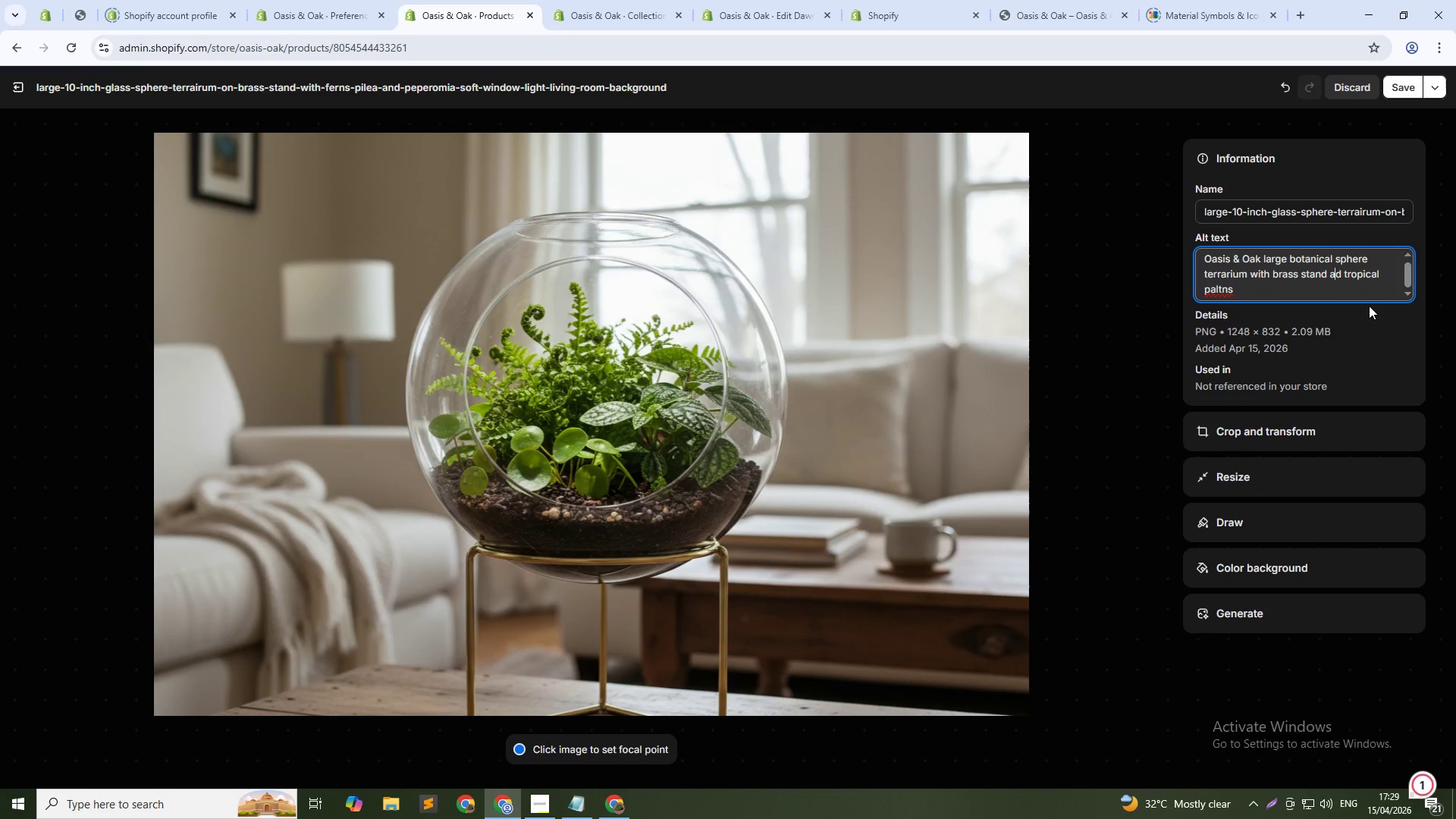 
key(N)
 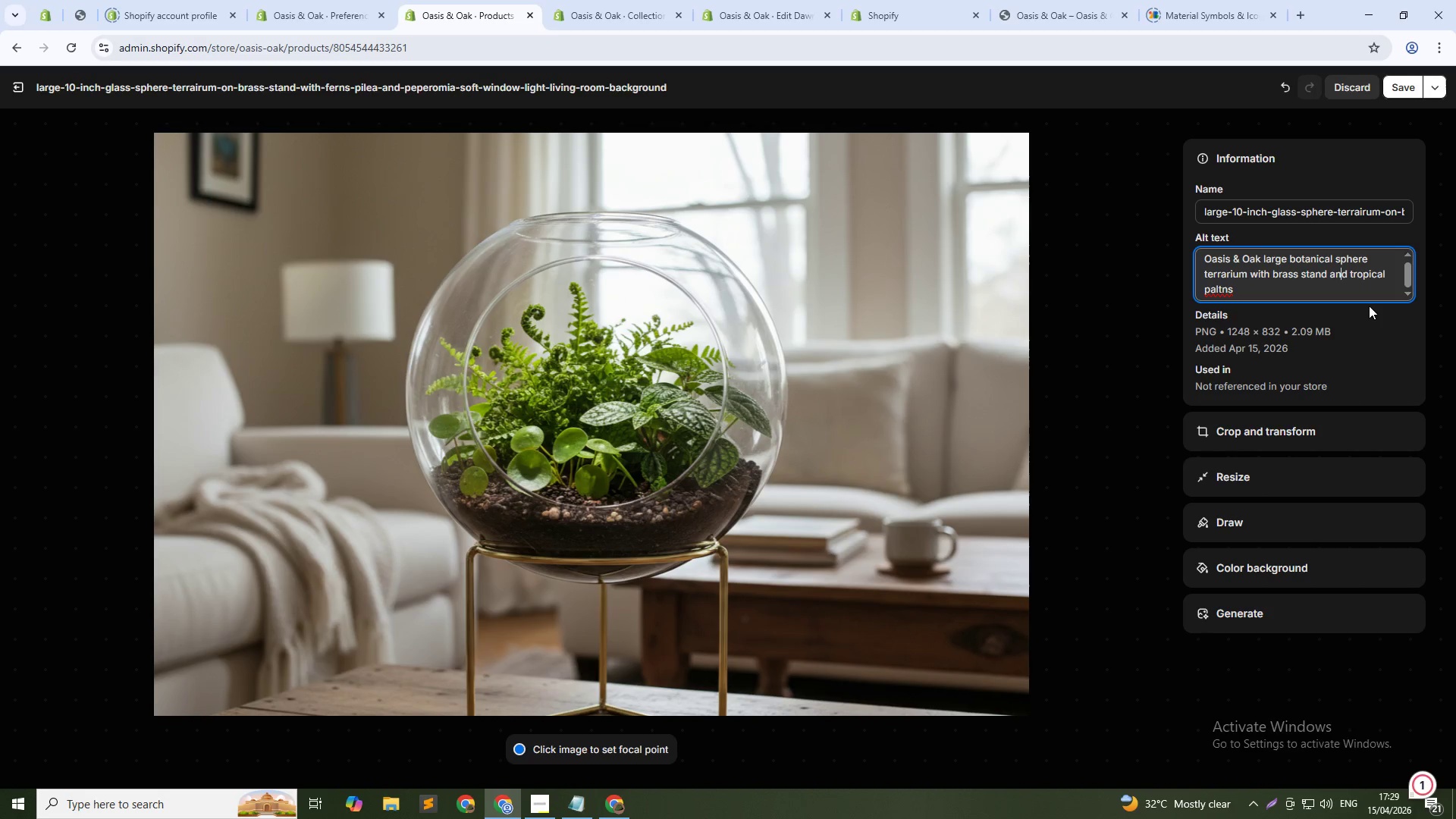 
key(ArrowDown)
 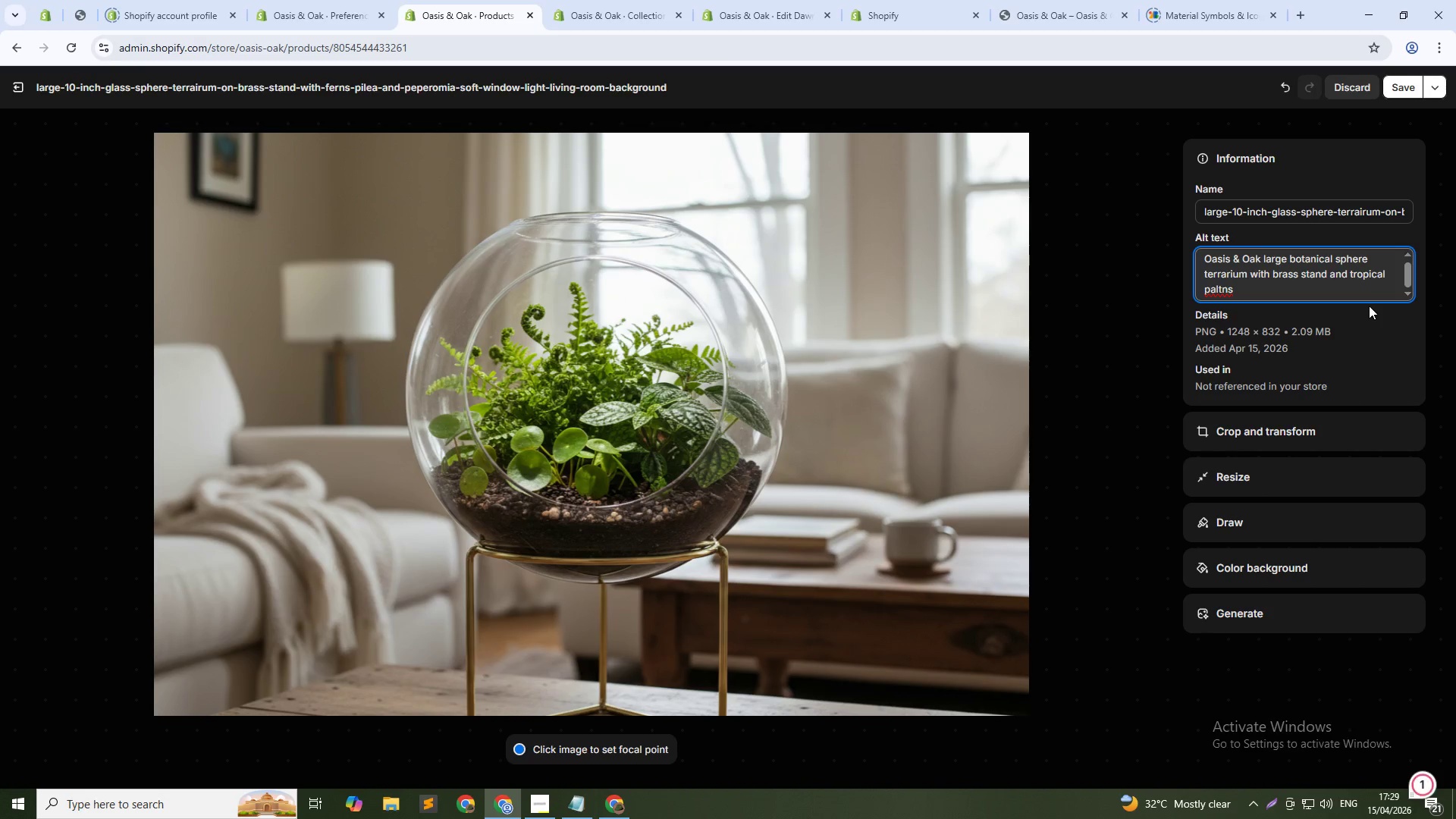 
key(Backspace)
key(Backspace)
key(Backspace)
key(Backspace)
key(Backspace)
type(lants)
 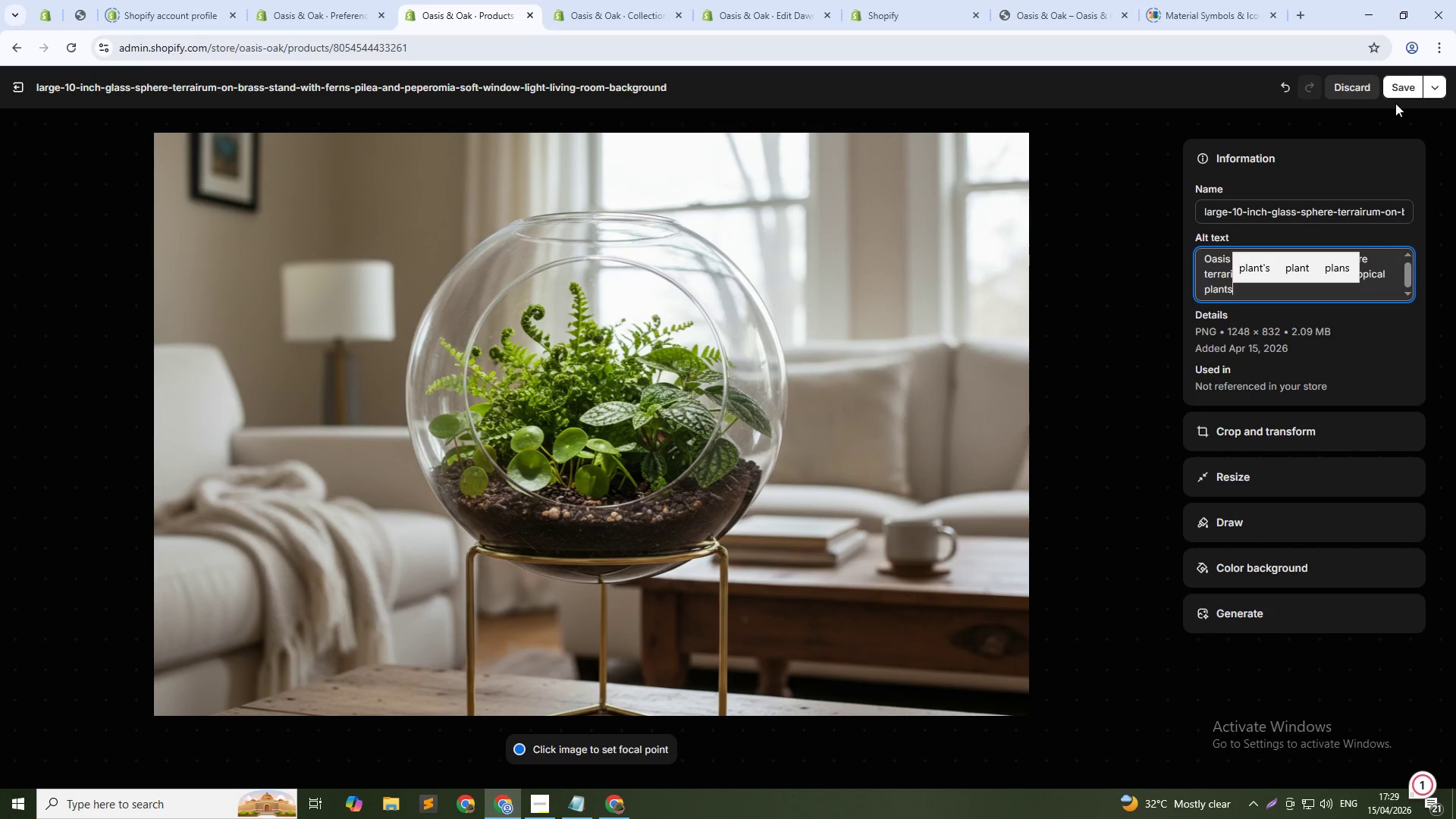 
left_click([1401, 89])
 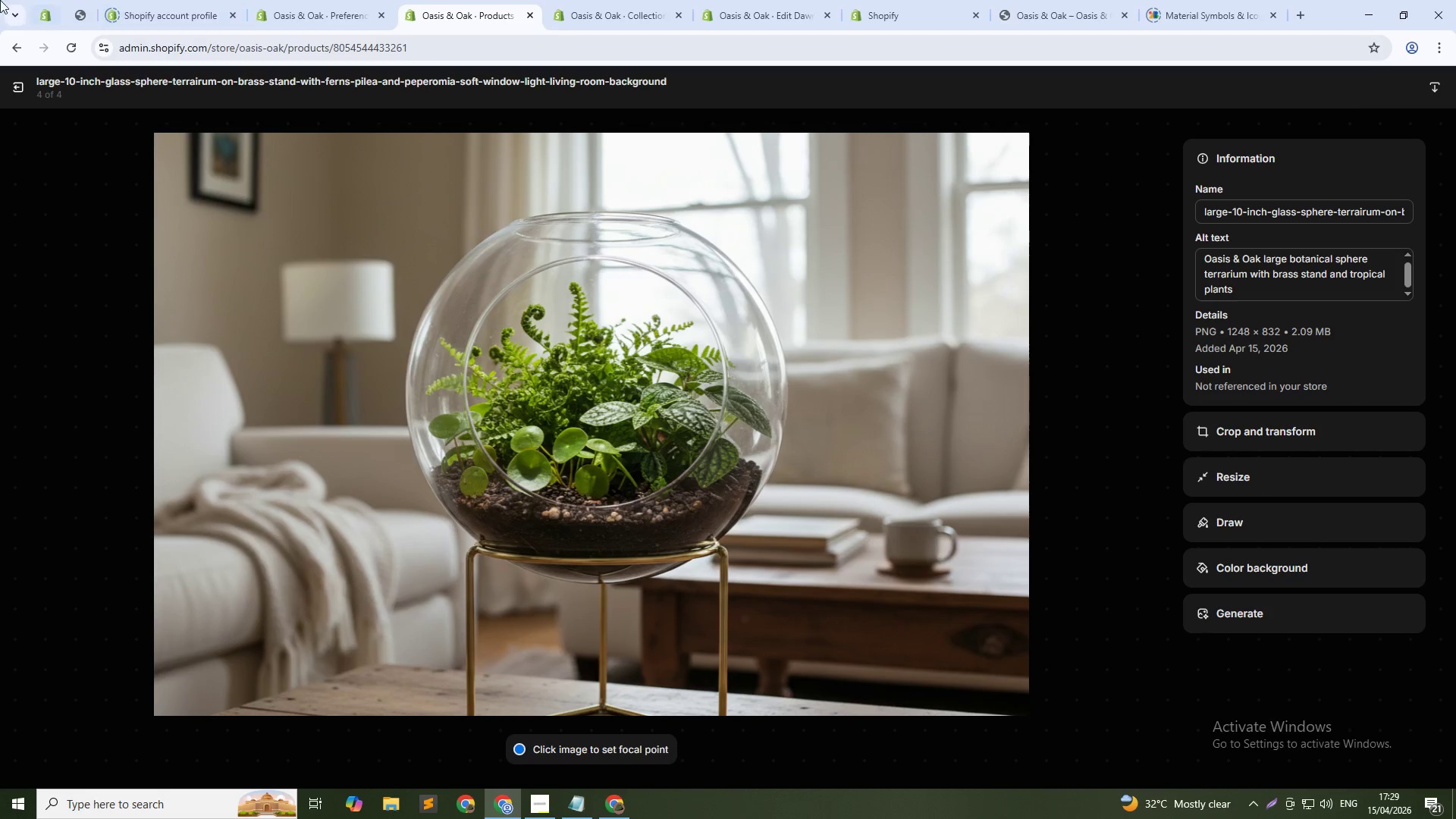 
left_click([14, 83])
 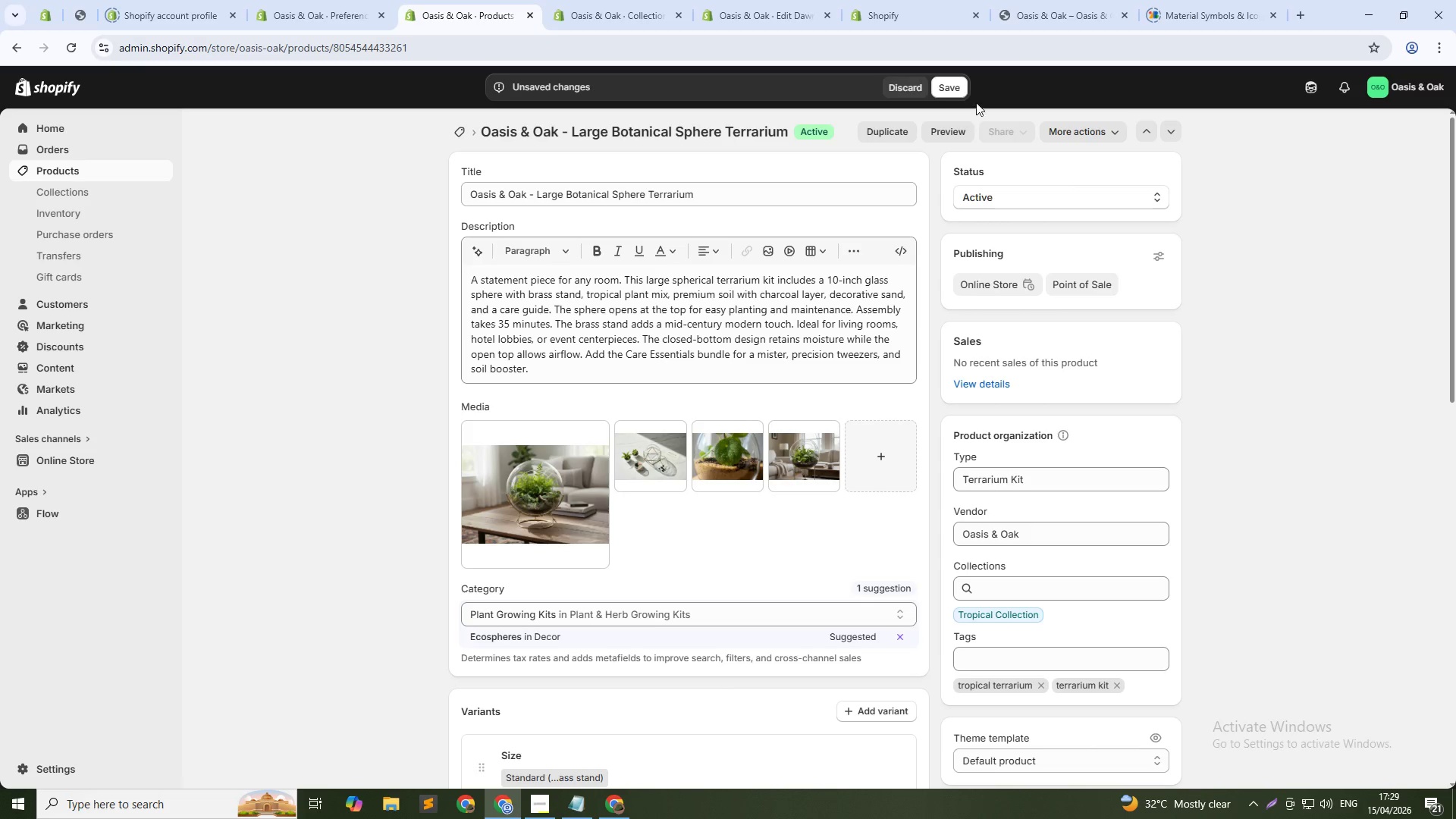 
left_click([961, 86])
 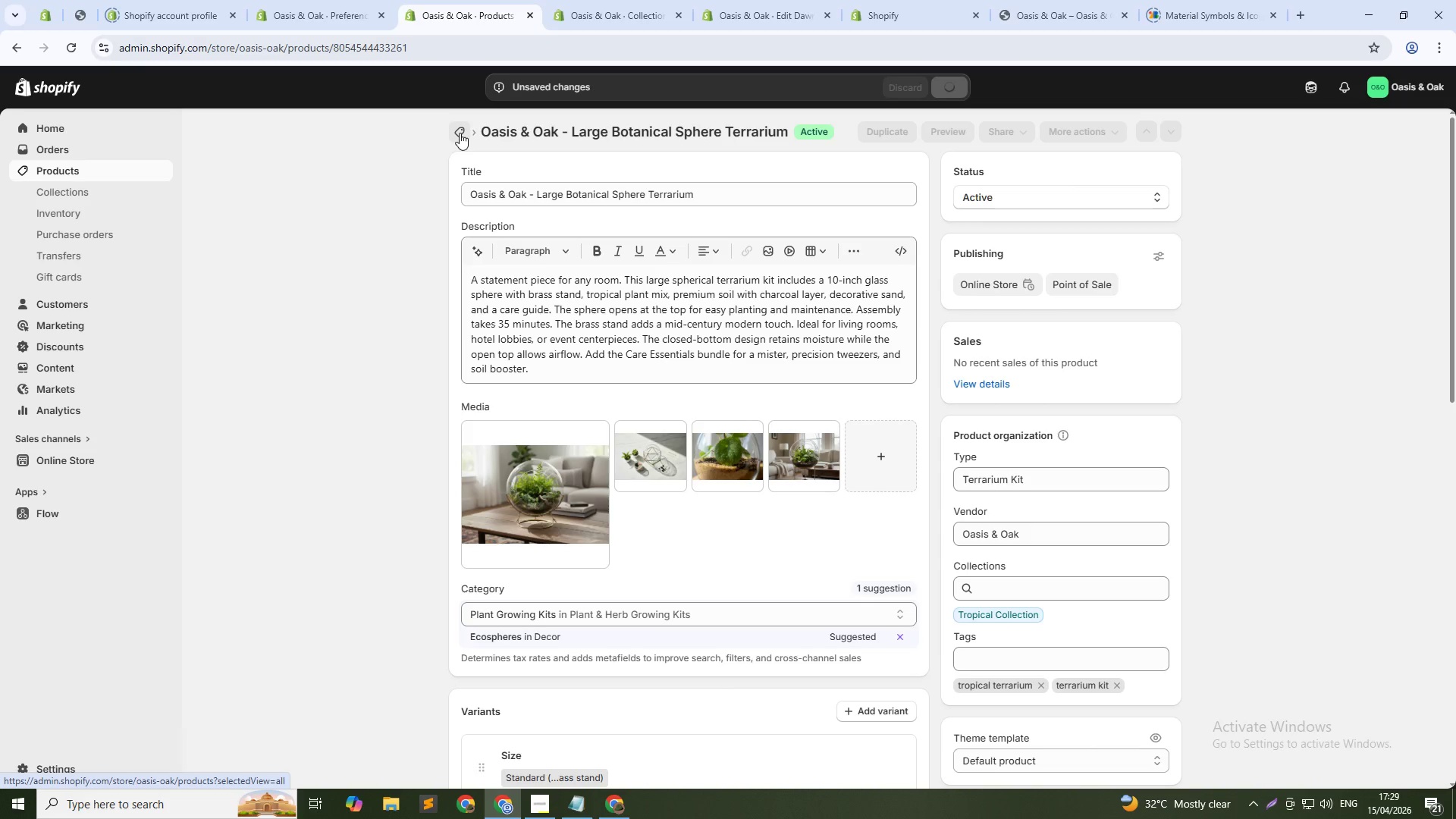 
left_click([460, 133])
 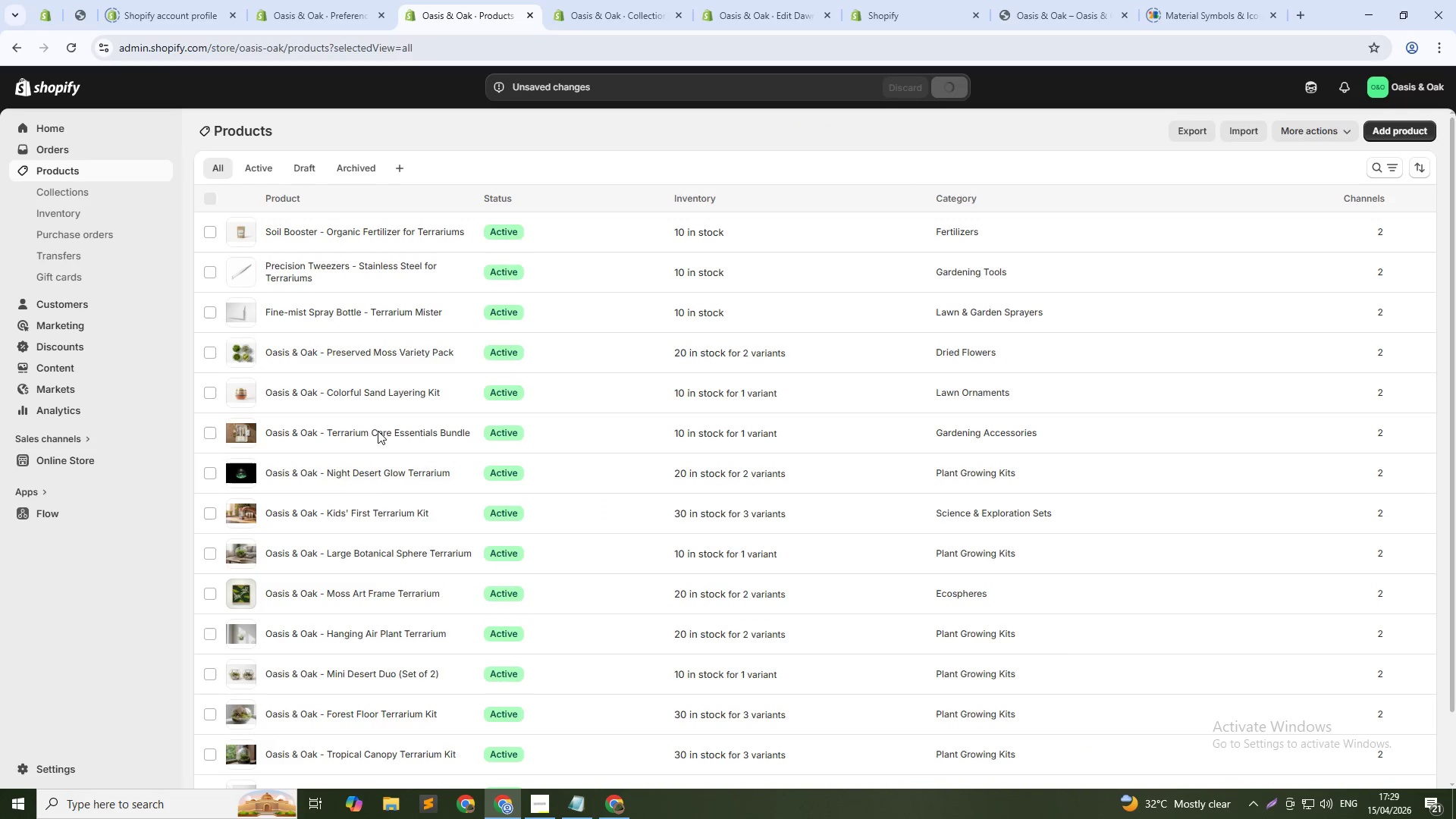 
left_click([363, 513])
 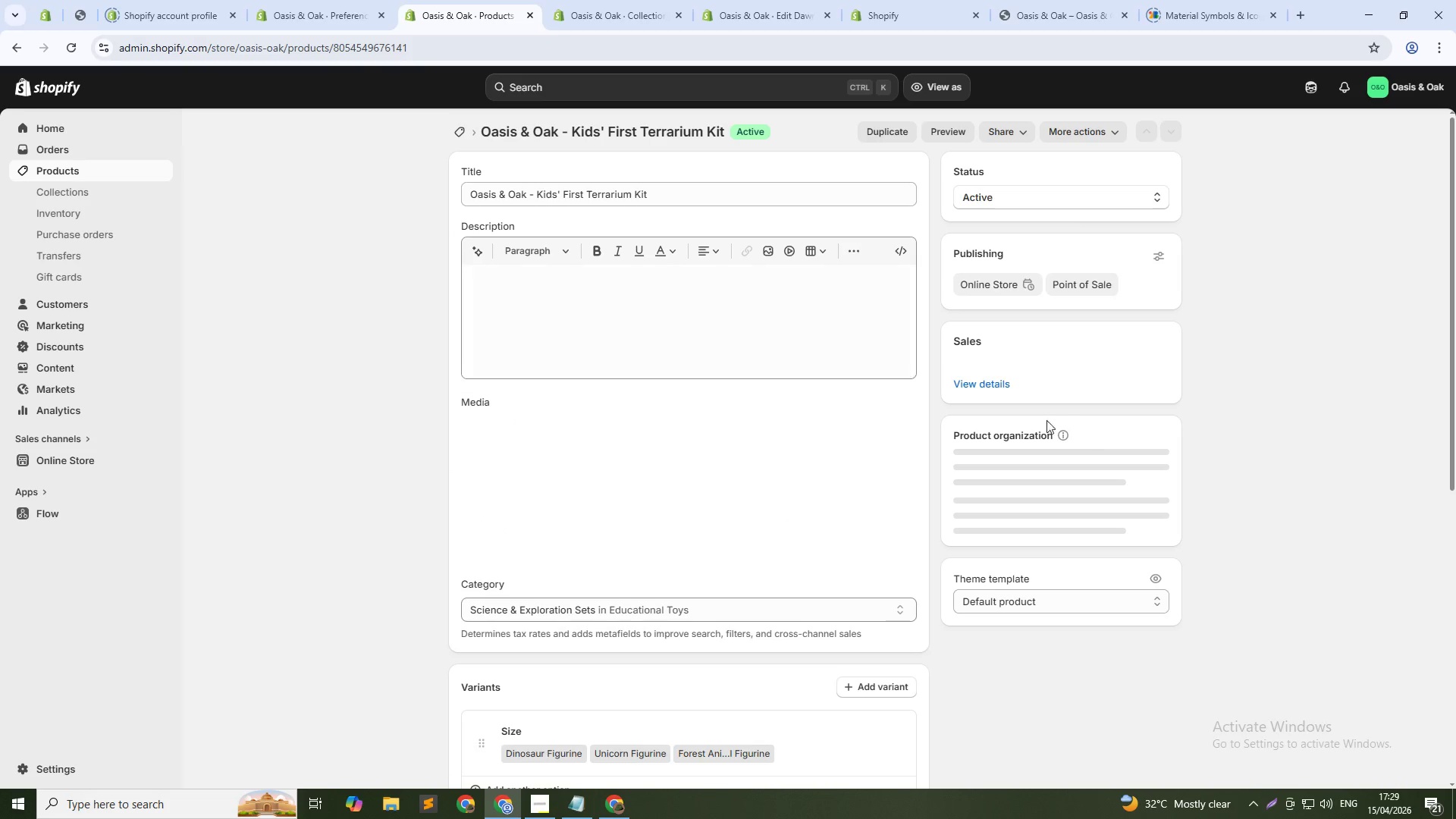 
left_click([802, 460])
 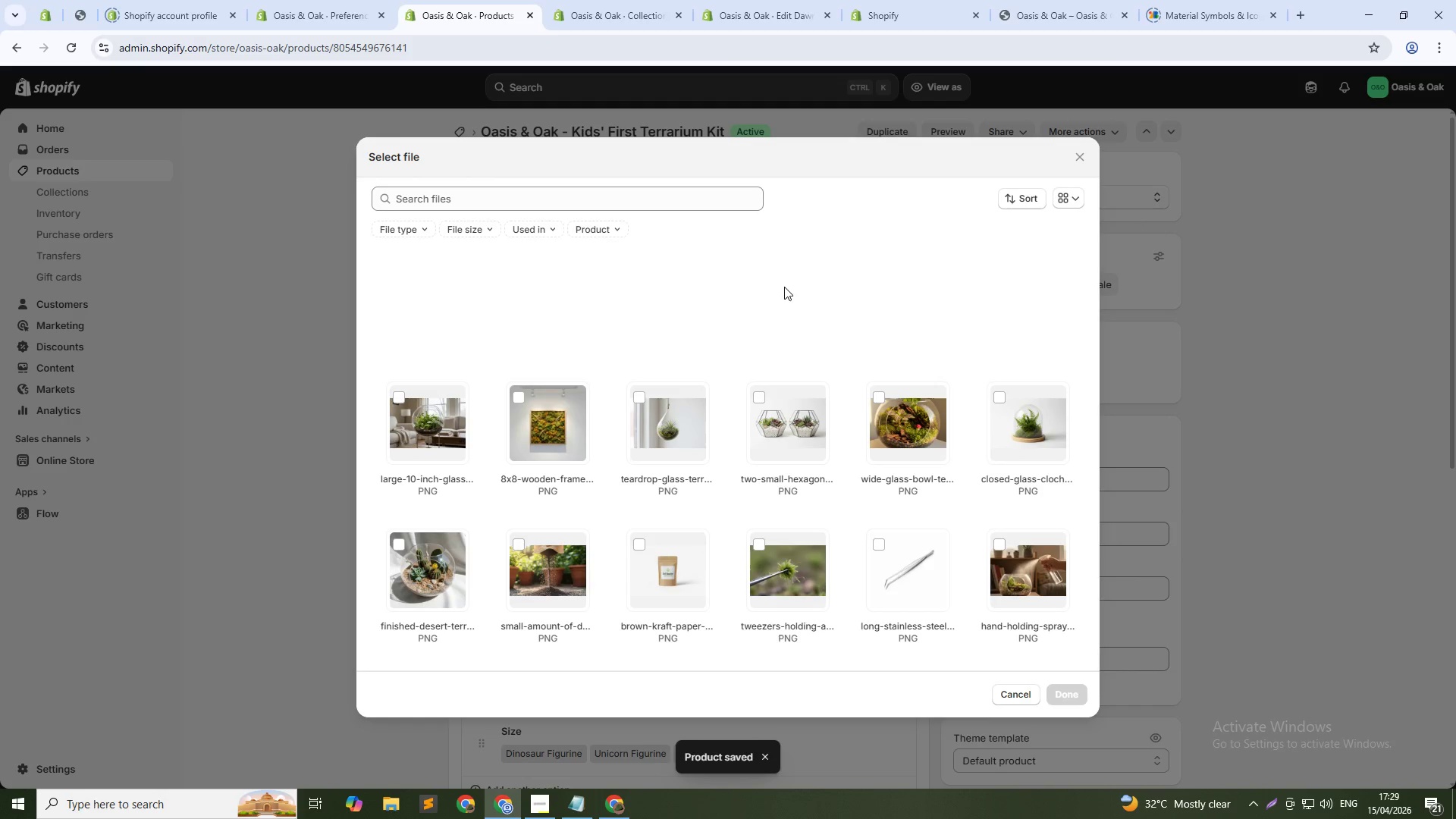 
left_click([784, 295])
 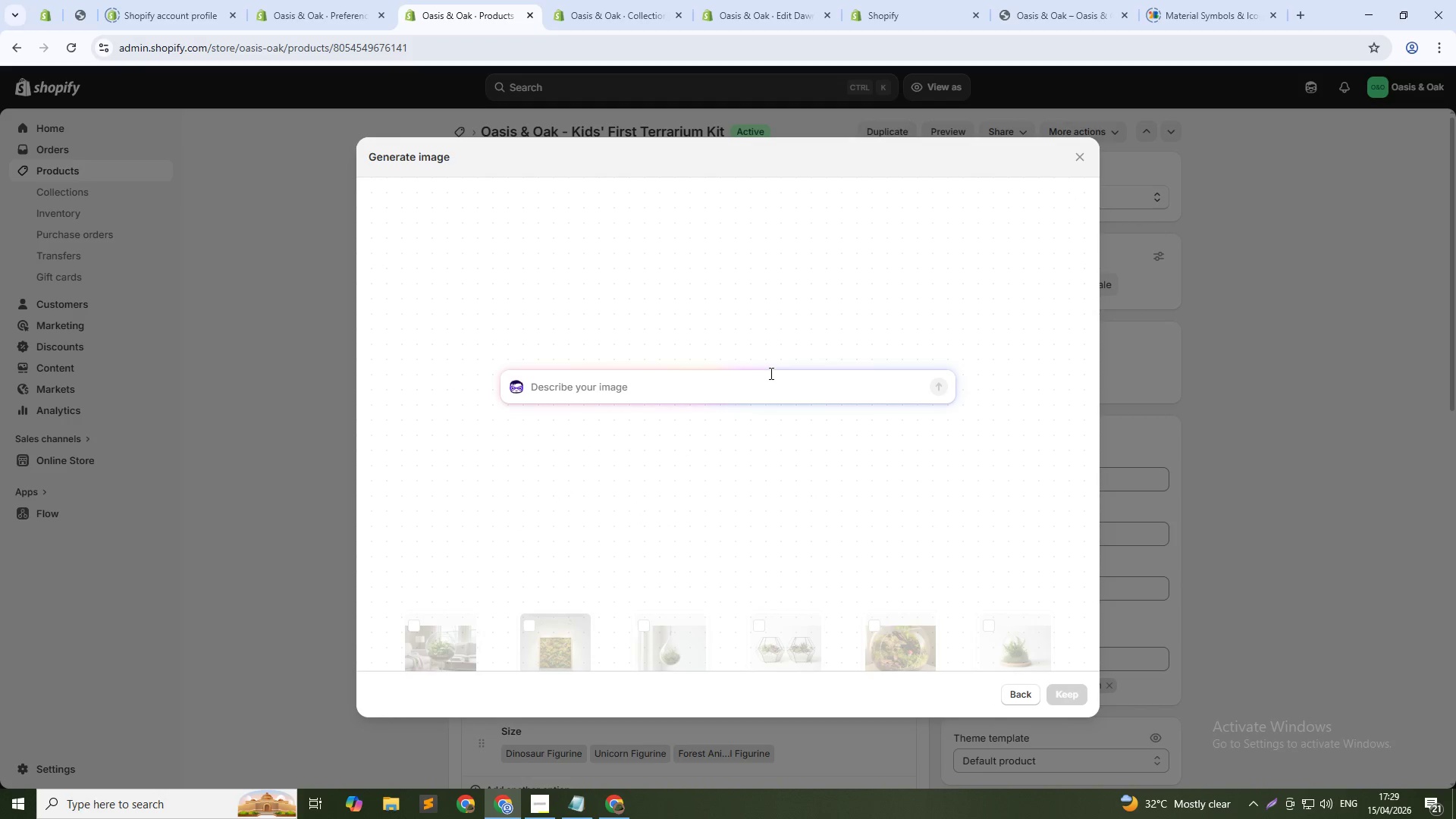 
type(Cel)
key(Backspace)
key(Backspace)
type(lear acrylic vessel with colorful)
key(Backspace)
type(l sand layers, sprouted chia seeds, and small dinosaur figurine inside, bright natural light, top-down view)
 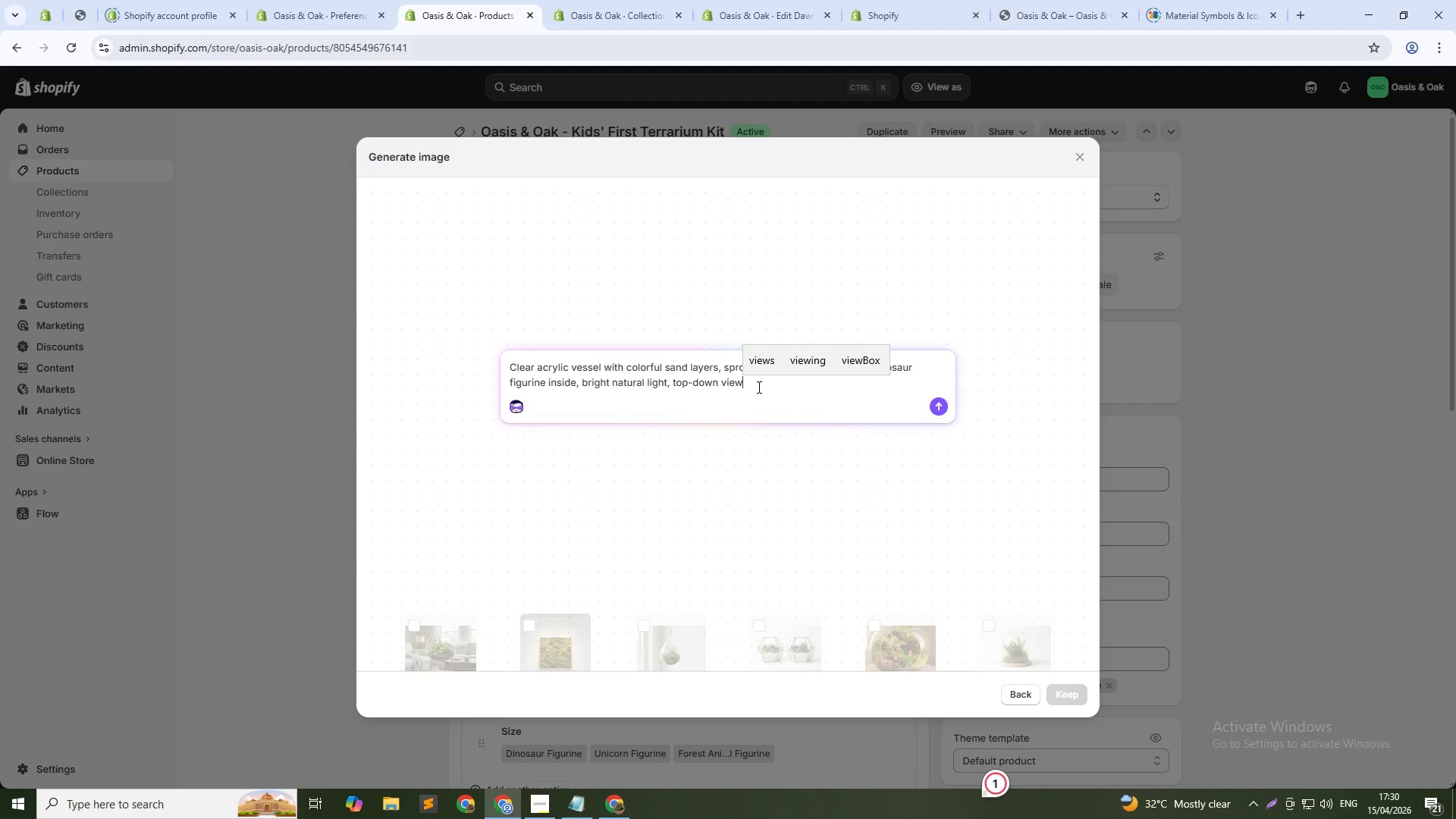 
key(Enter)
 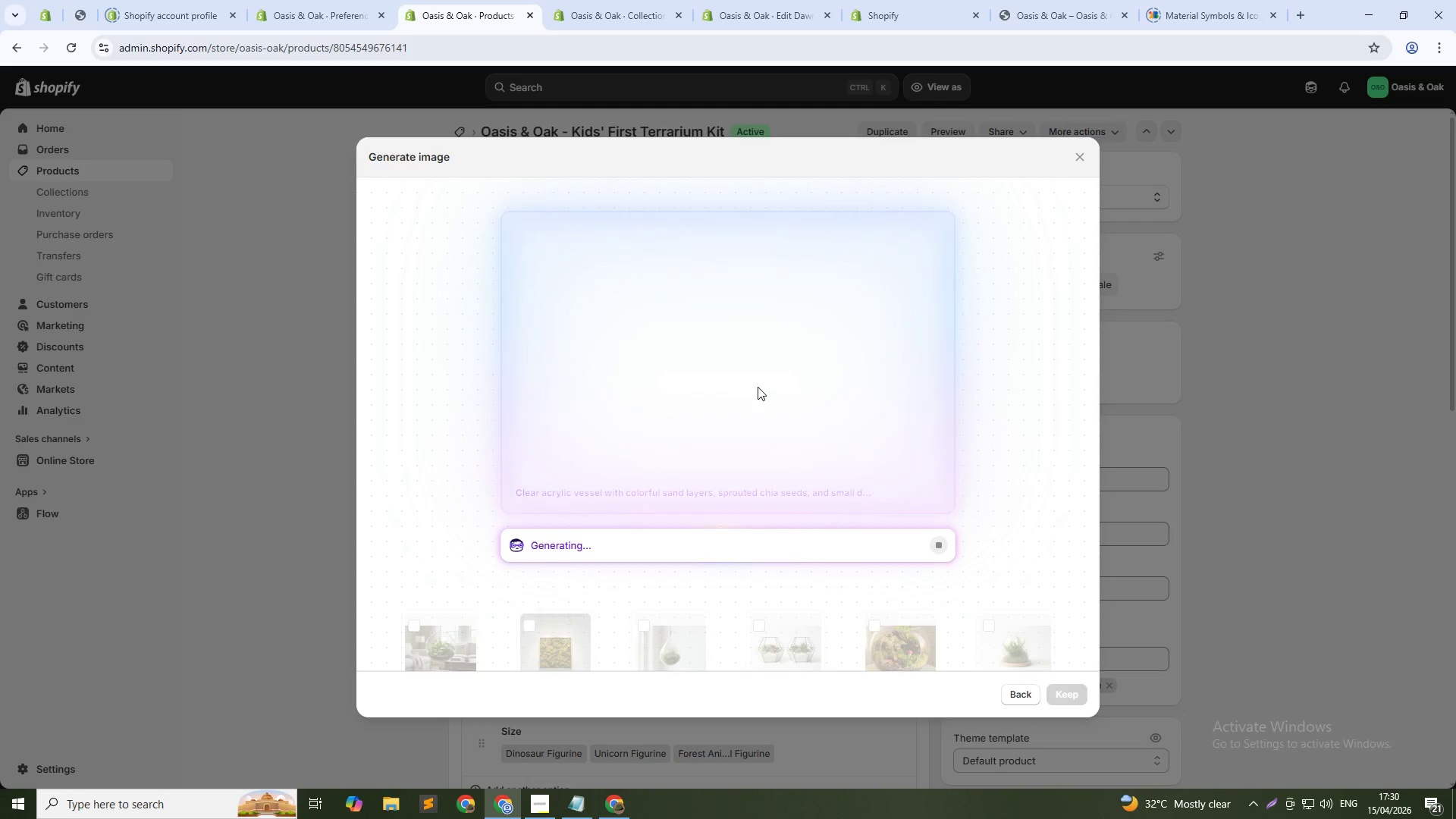 
key(Alt+Tab)